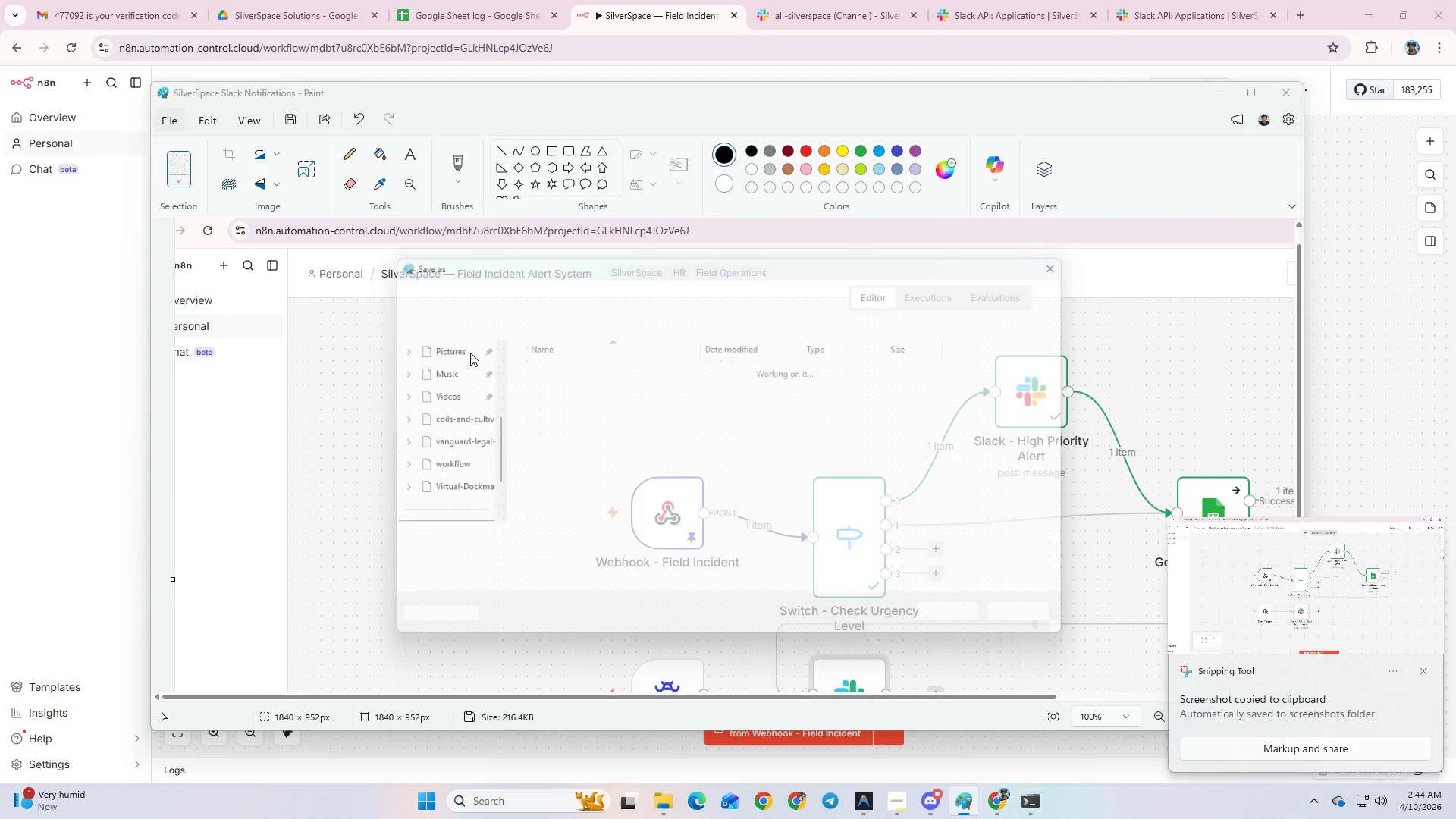 
hold_key(key=ShiftLeft, duration=0.88)
 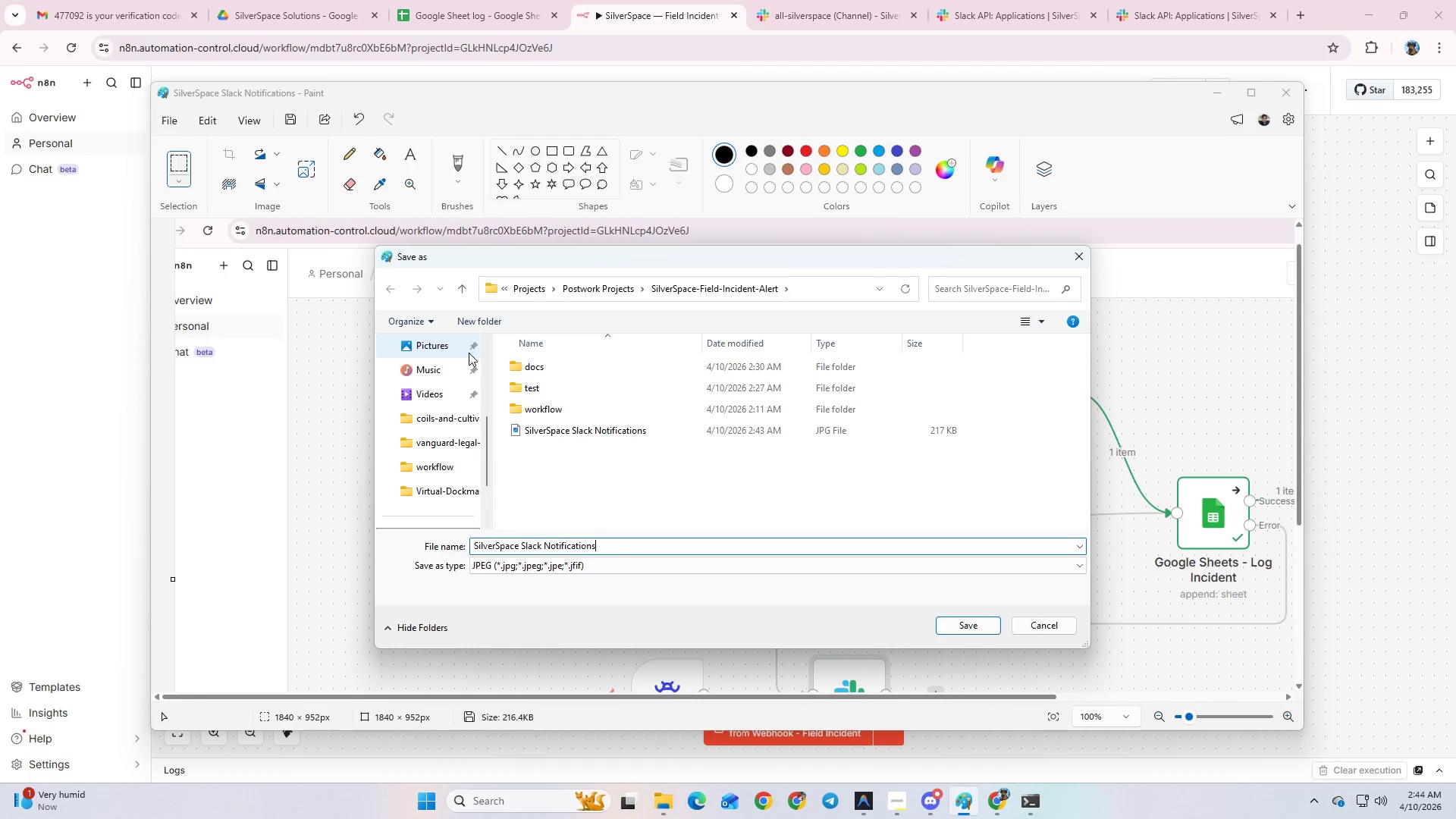 
key(ArrowRight)
 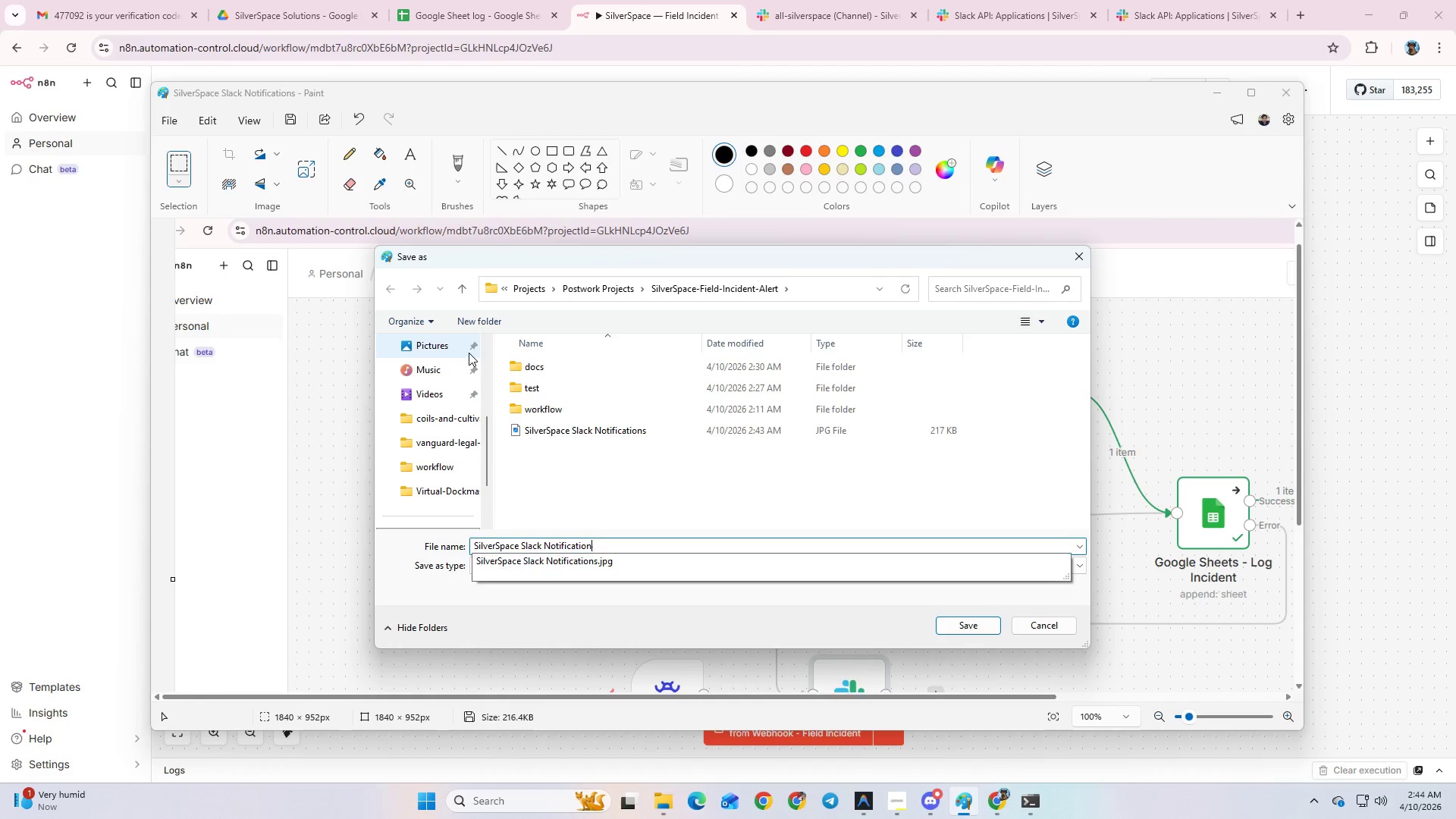 
hold_key(key=Backspace, duration=0.92)
 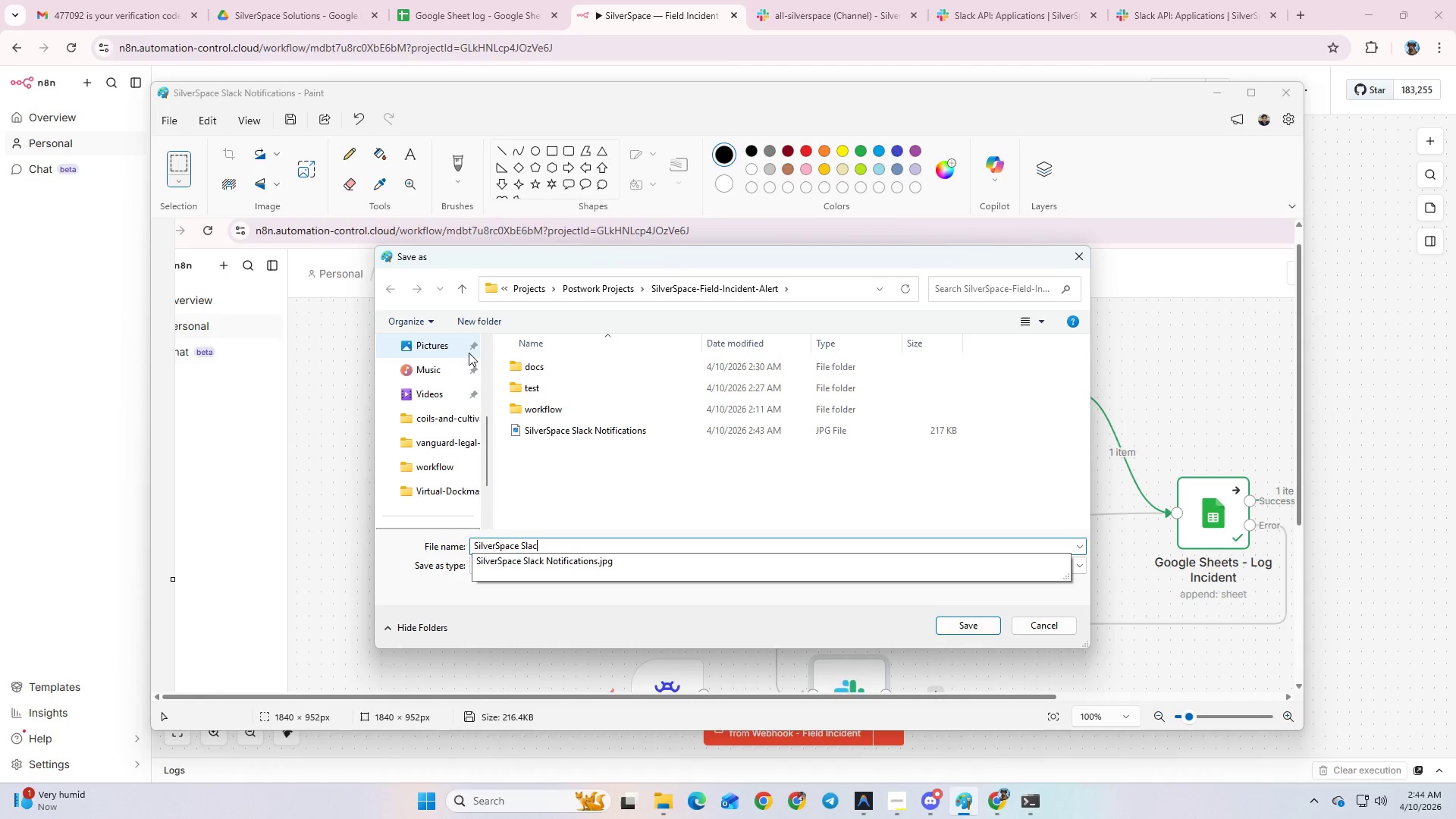 
key(Backspace)
key(Backspace)
key(Backspace)
key(Backspace)
key(Backspace)
type(Google Sheets Log)
 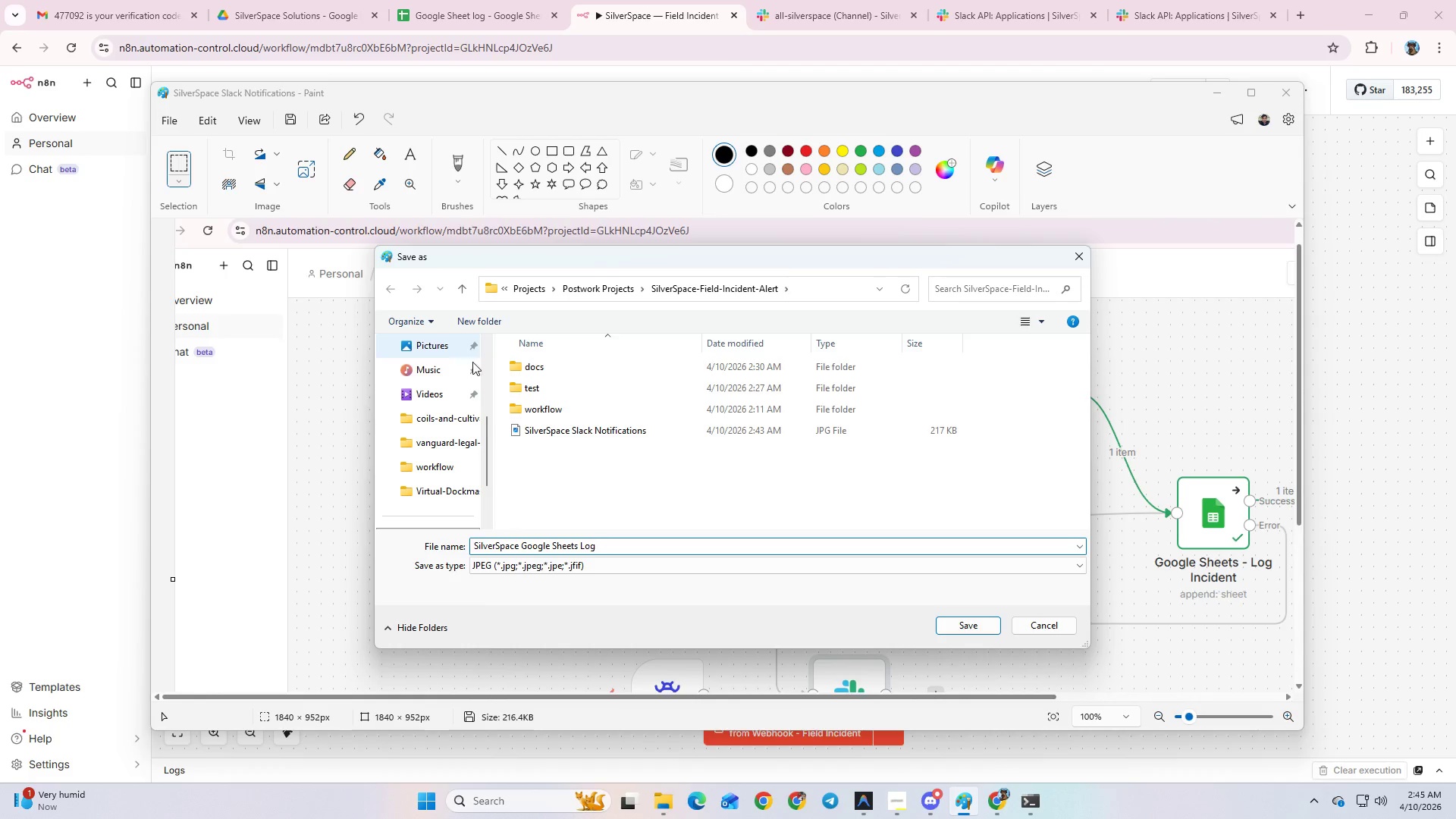 
left_click([977, 628])
 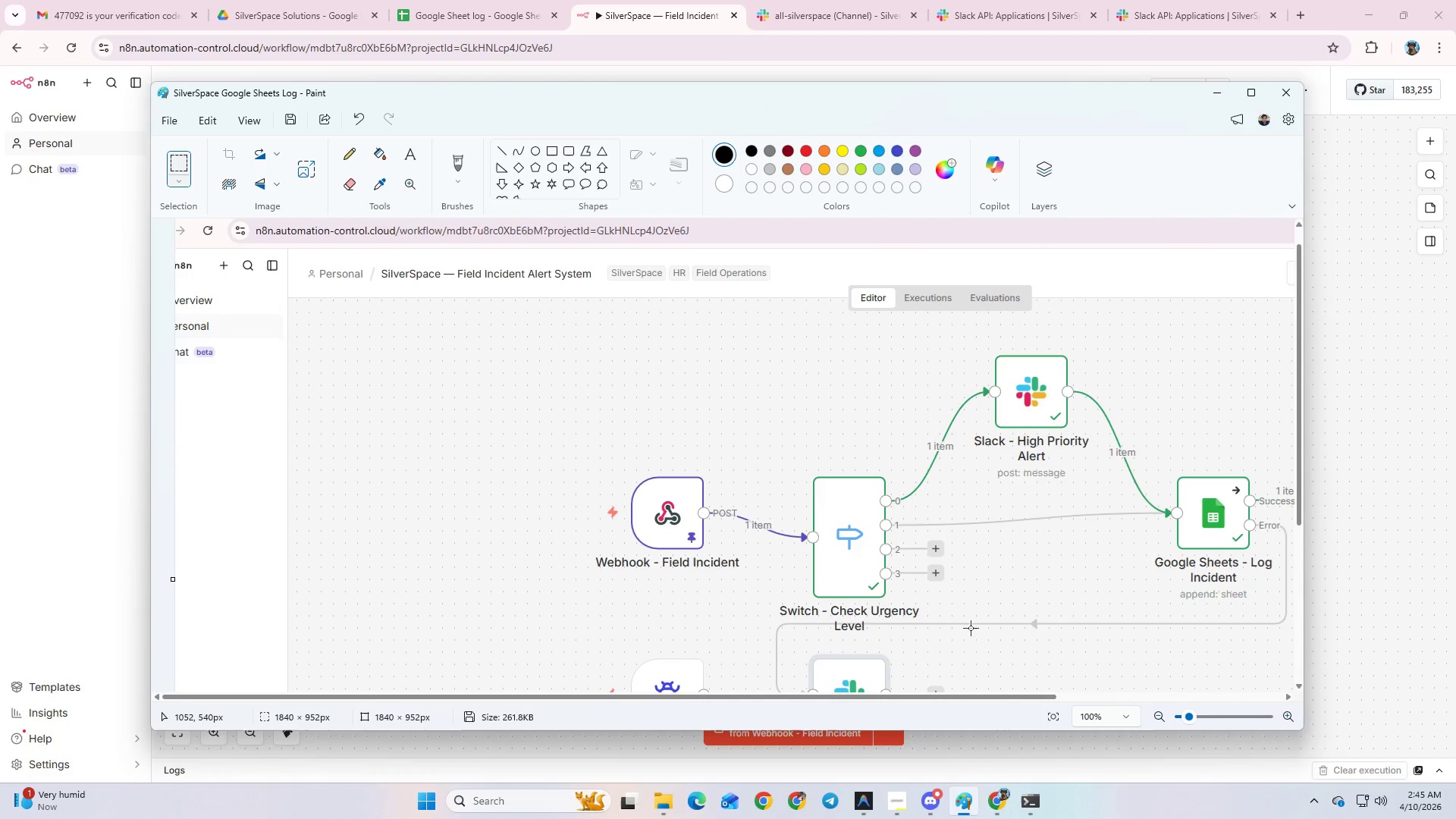 
key(Alt+AltLeft)
 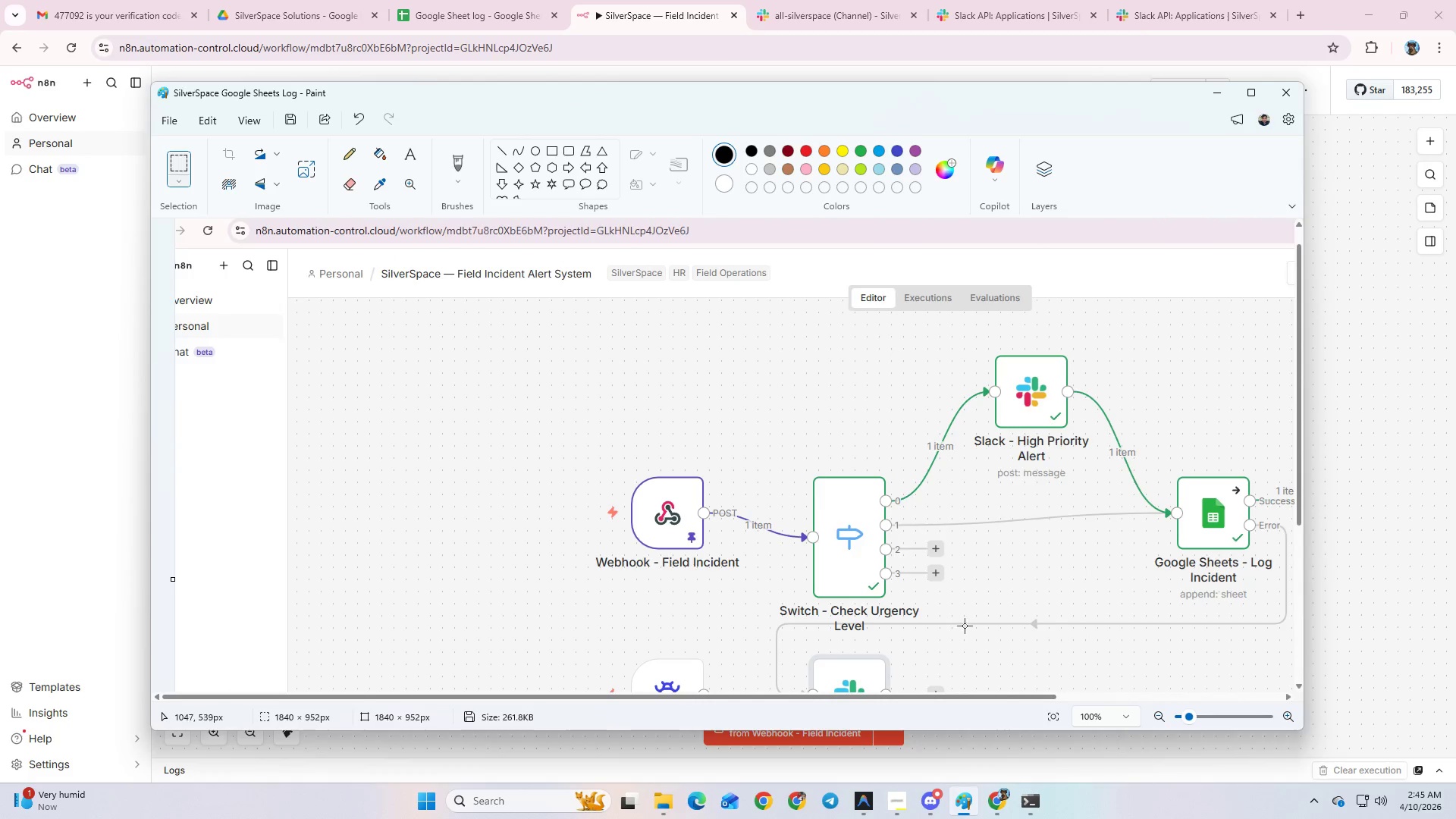 
key(Alt+Tab)
 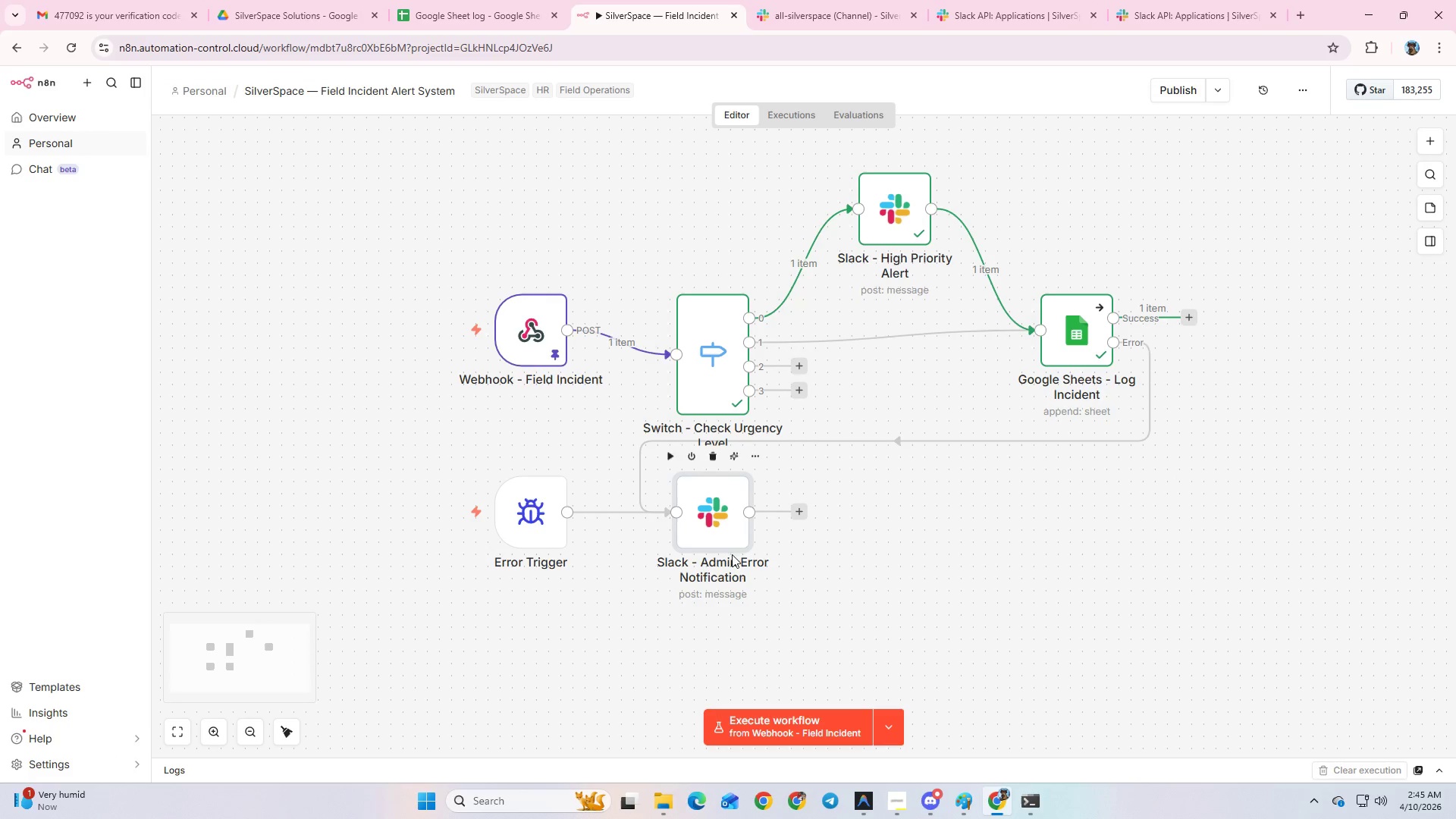 
left_click([614, 588])
 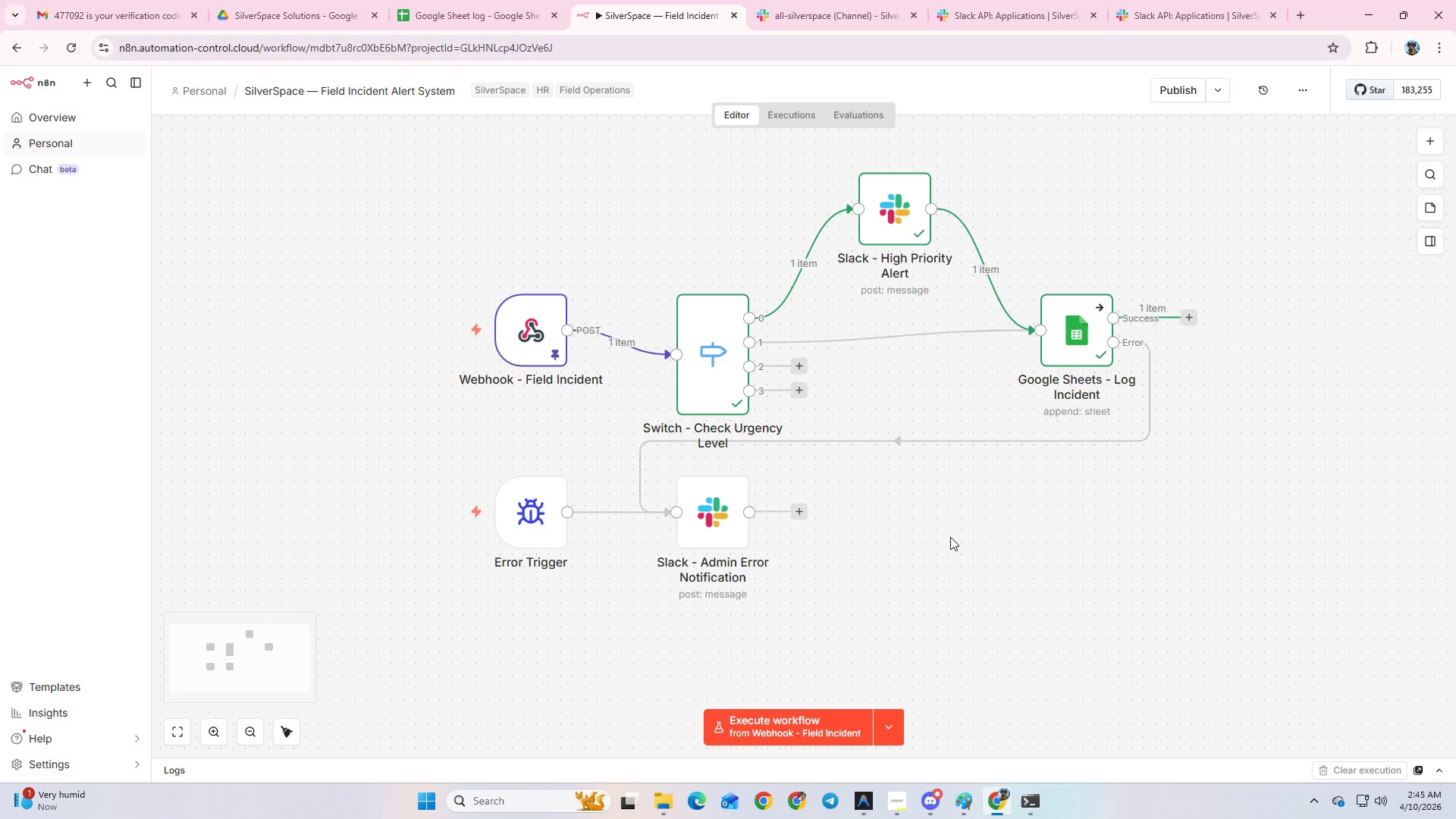 
wait(6.97)
 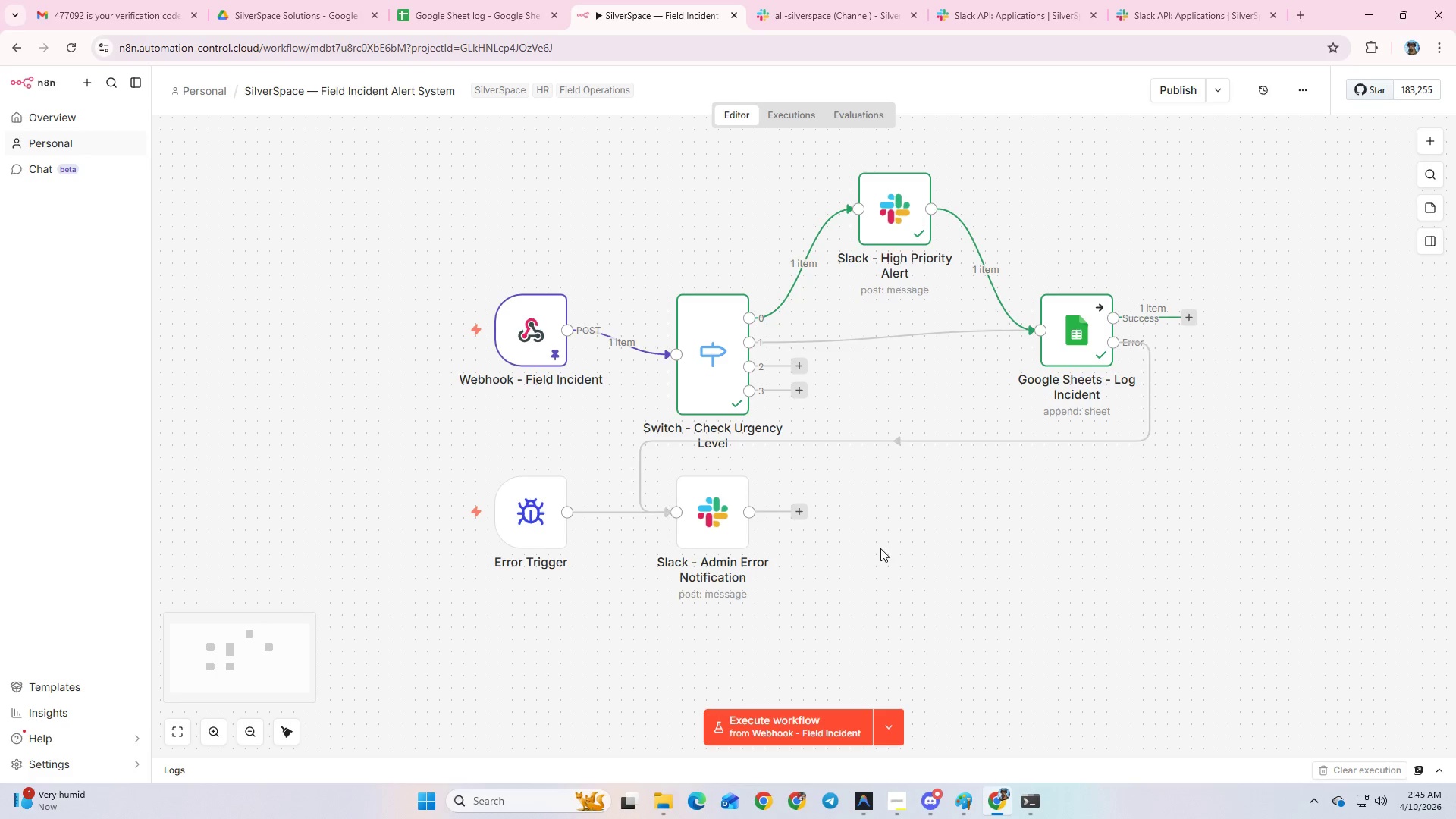 
left_click([883, 508])
 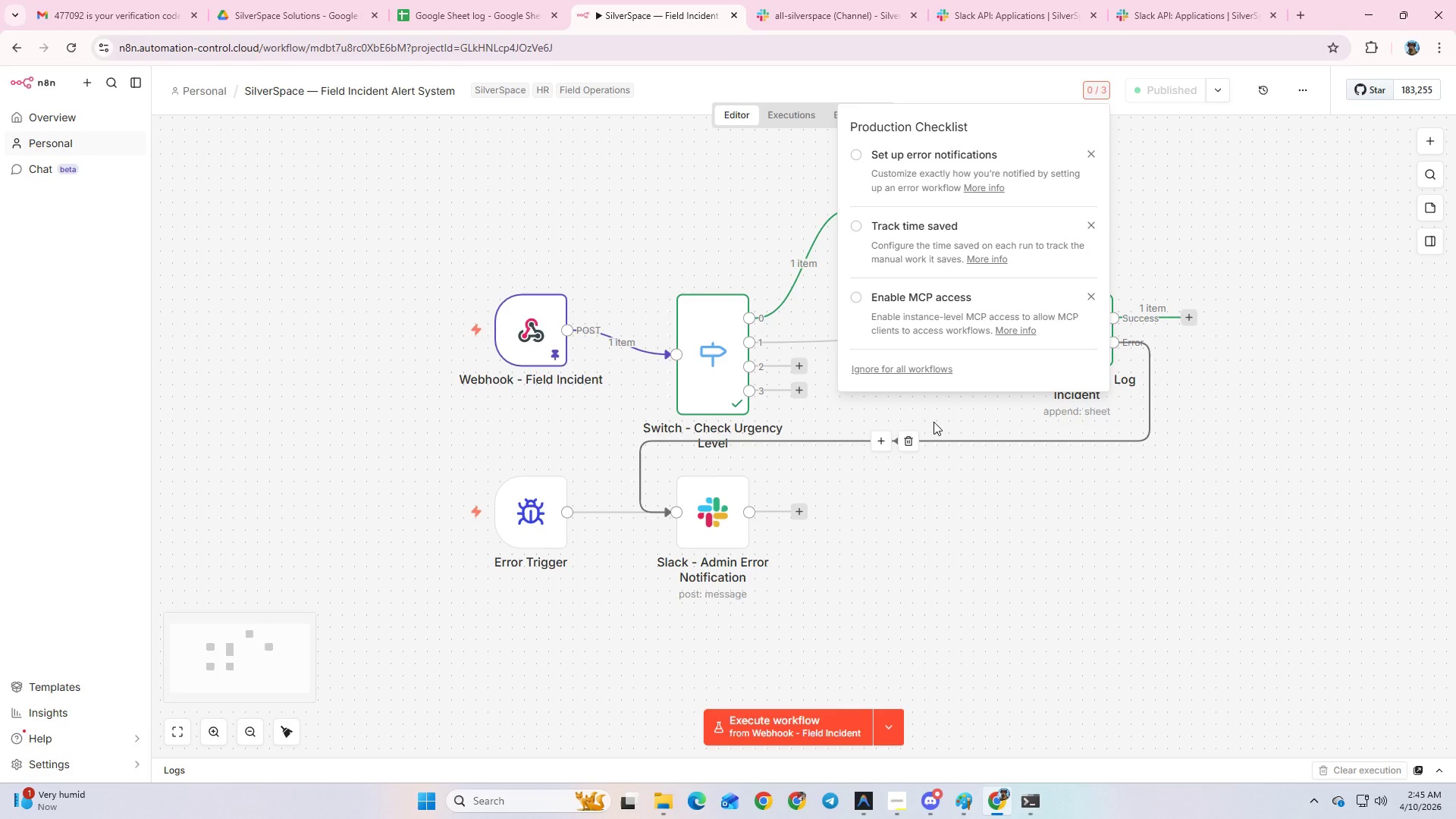 
left_click([1302, 92])
 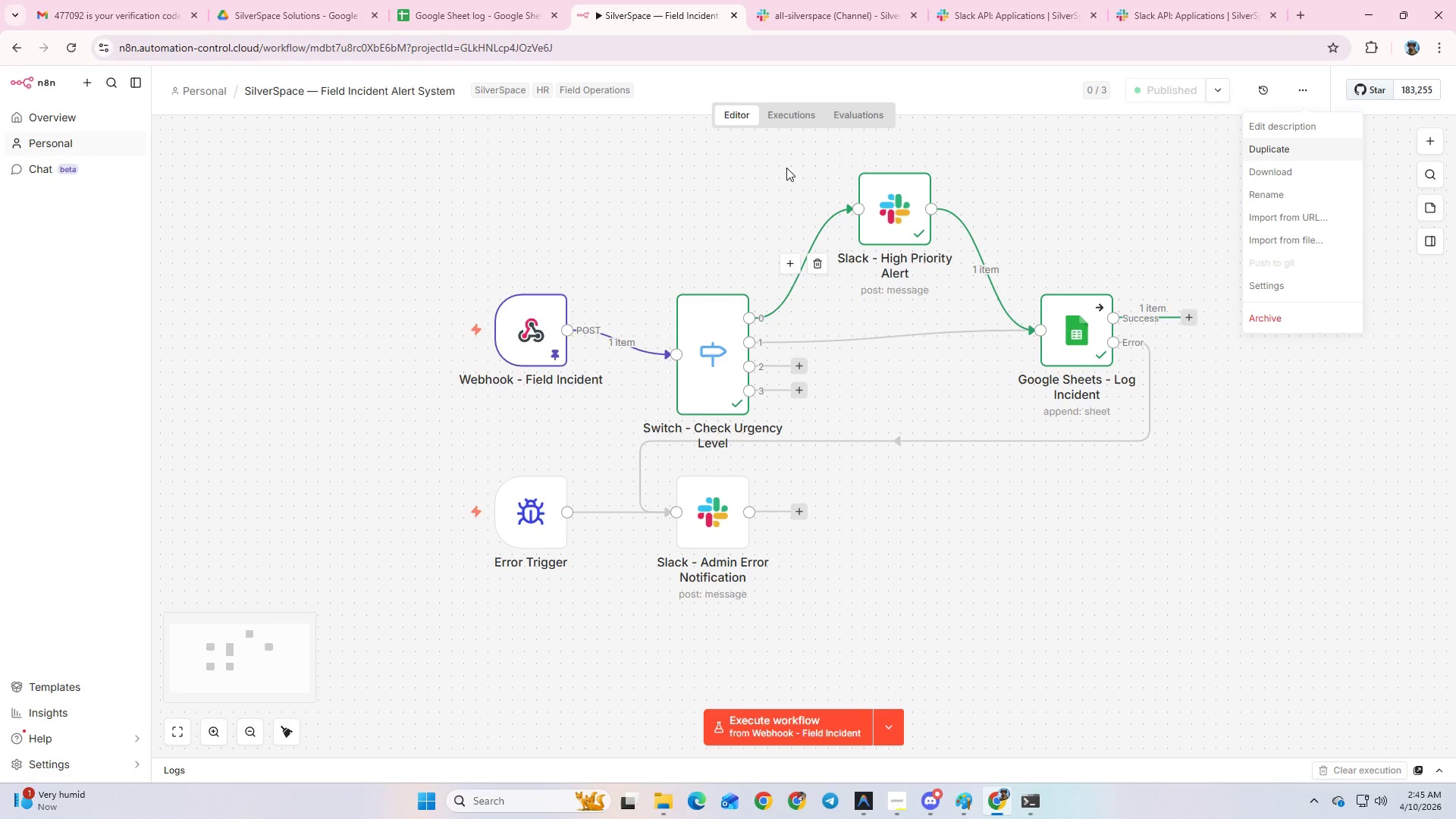 
left_click([790, 115])
 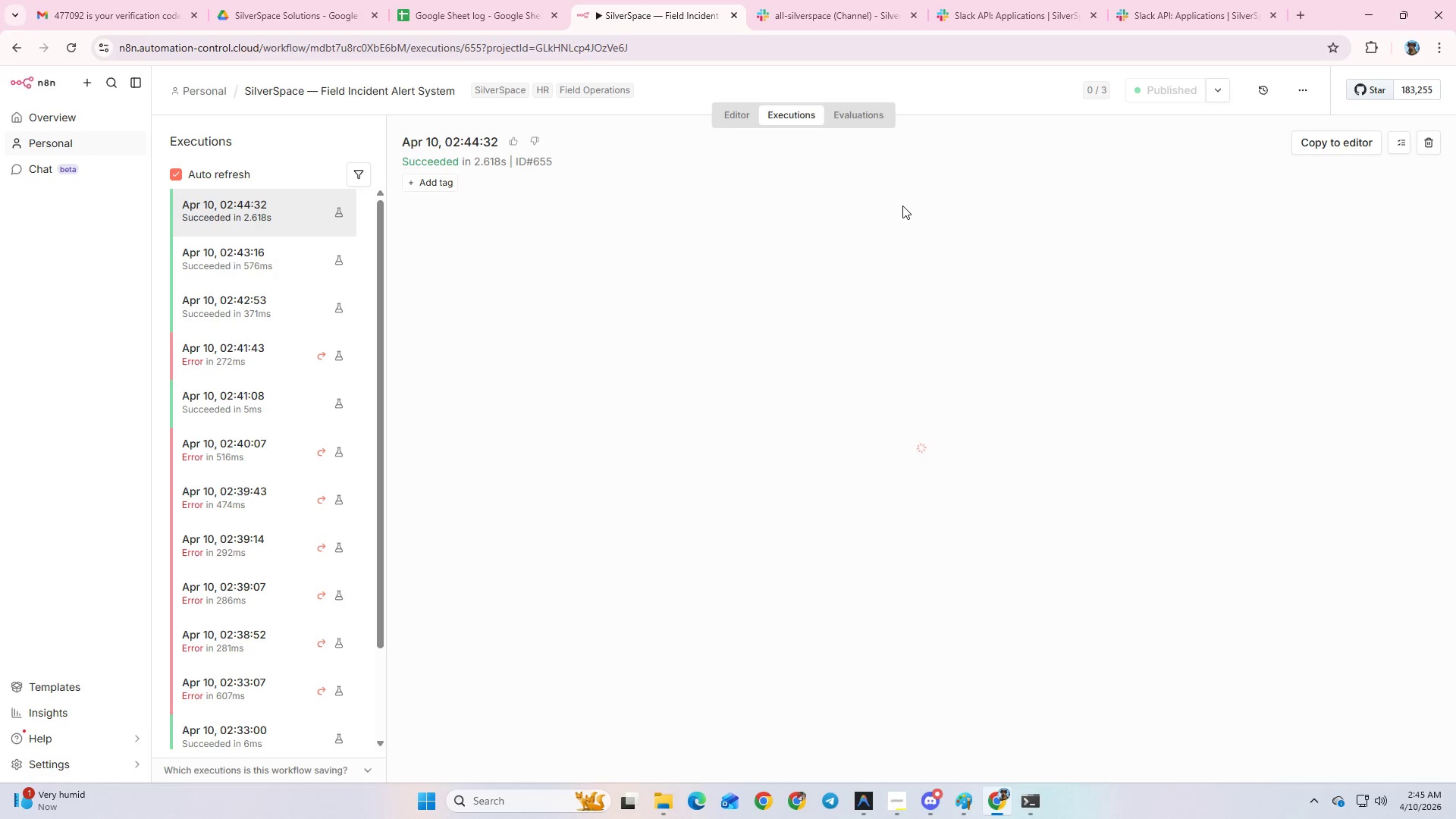 
wait(13.91)
 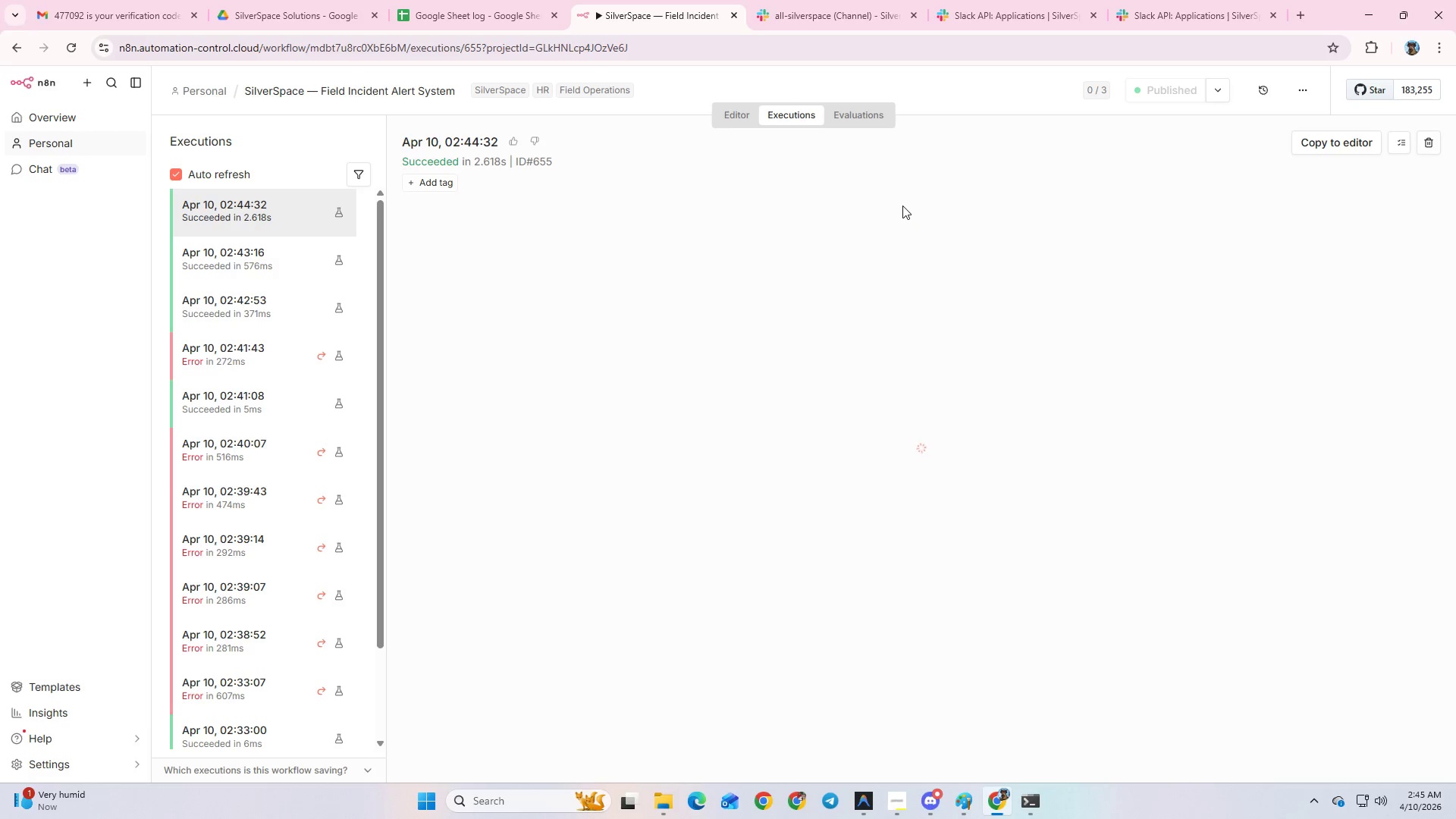 
hold_key(key=MetaLeft, duration=0.86)
 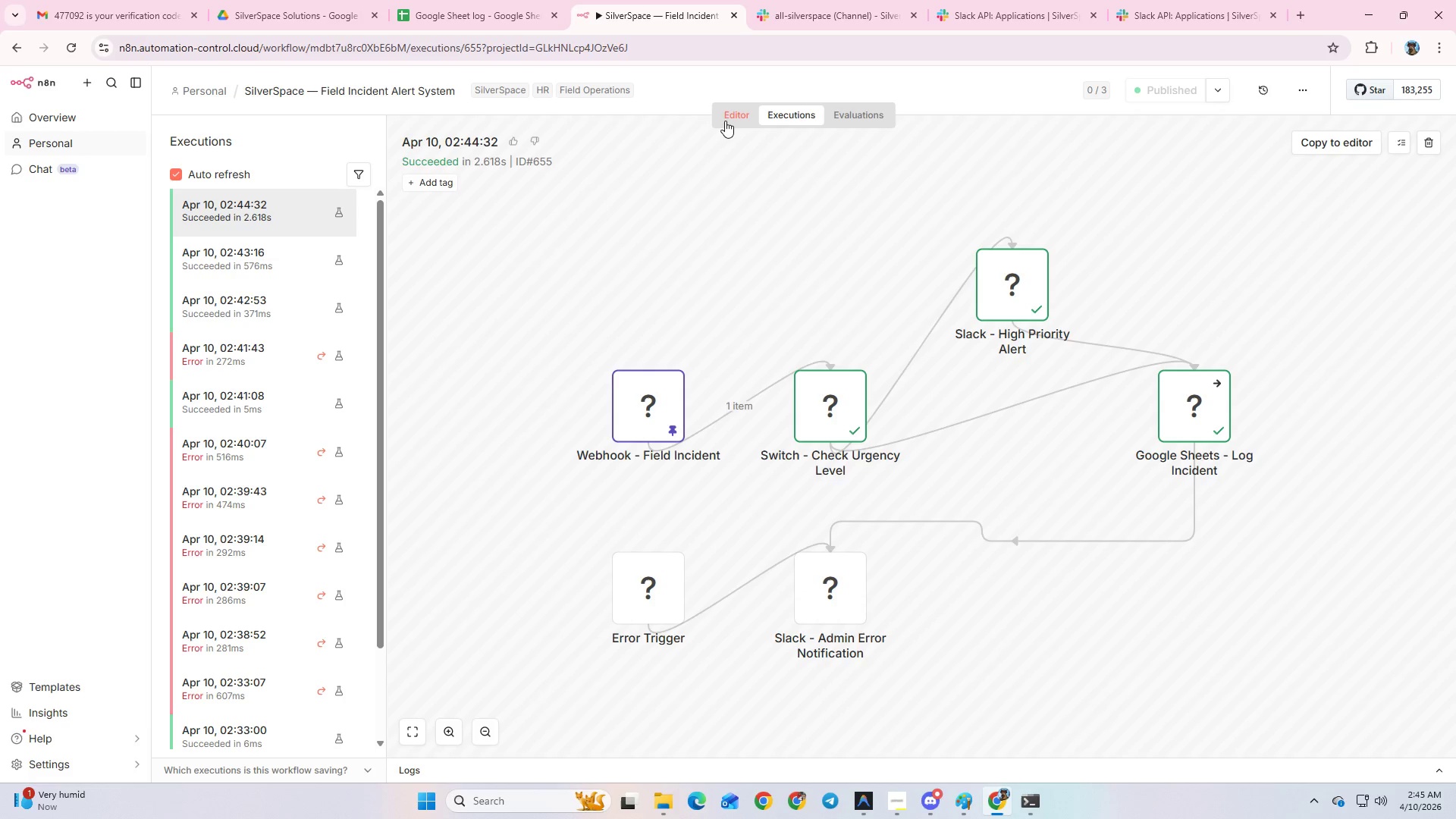 
hold_key(key=ShiftLeft, duration=0.78)
 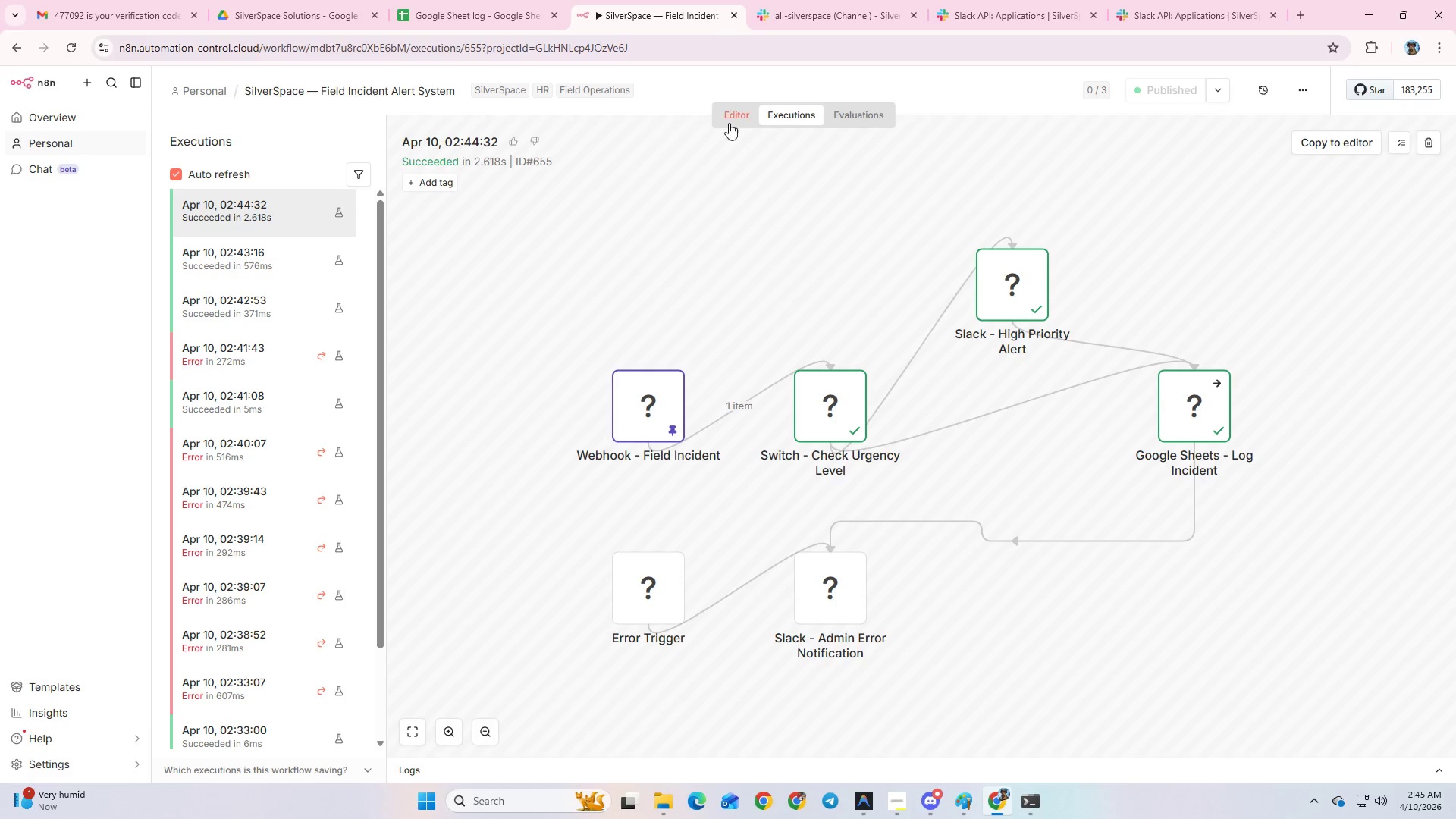 
left_click([725, 121])
 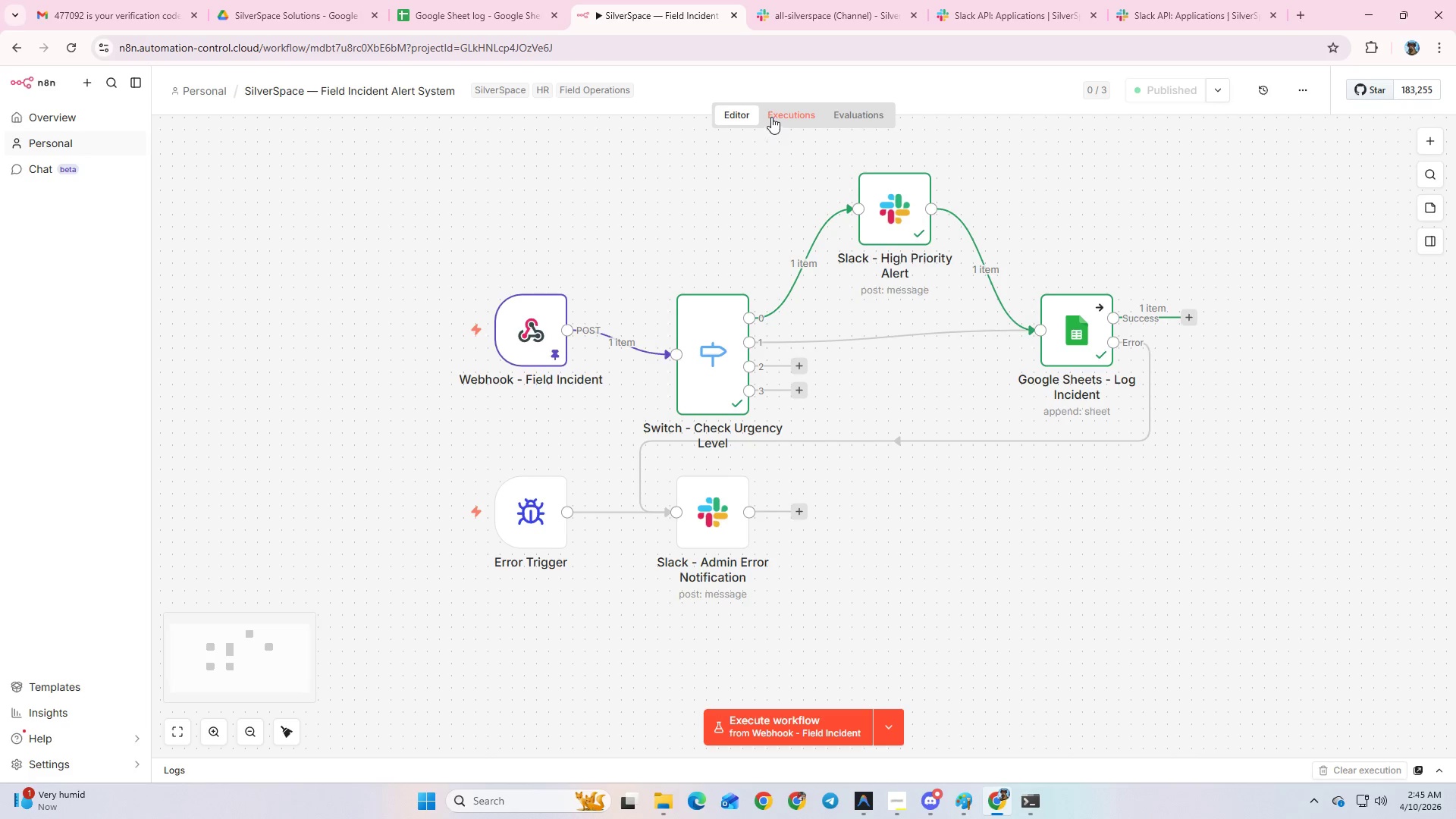 
left_click([786, 110])
 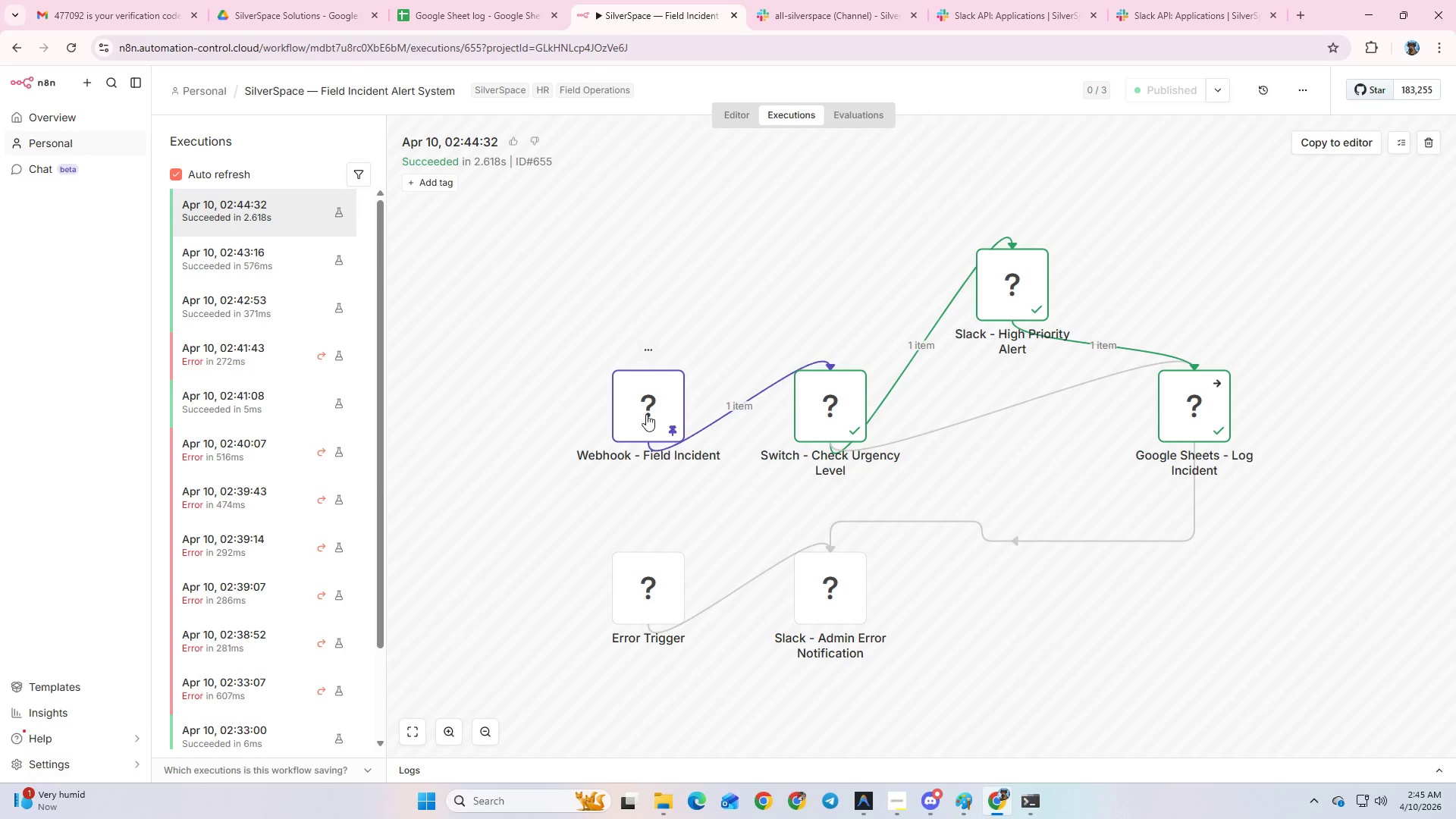 
wait(5.38)
 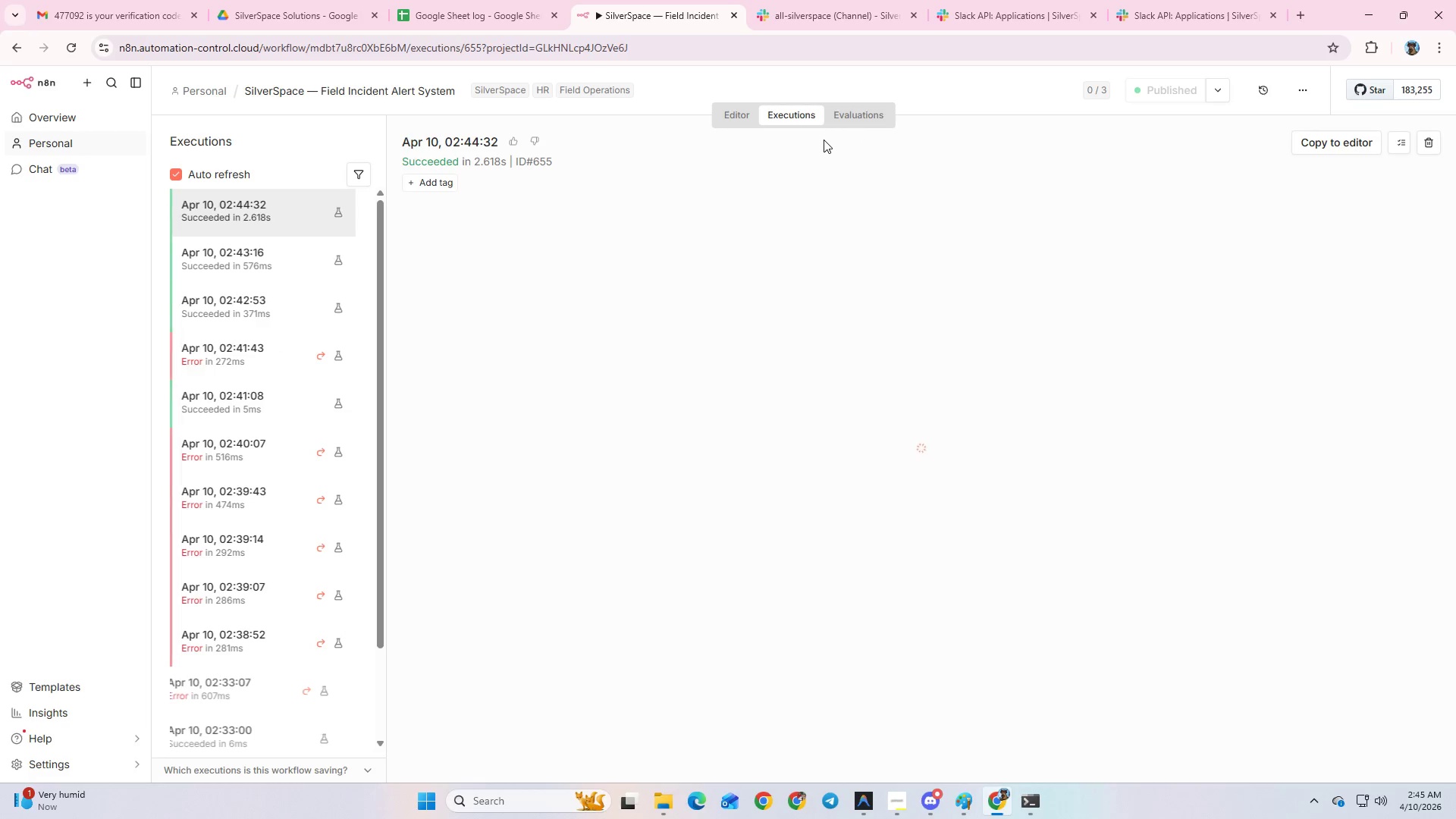 
left_click([736, 108])
 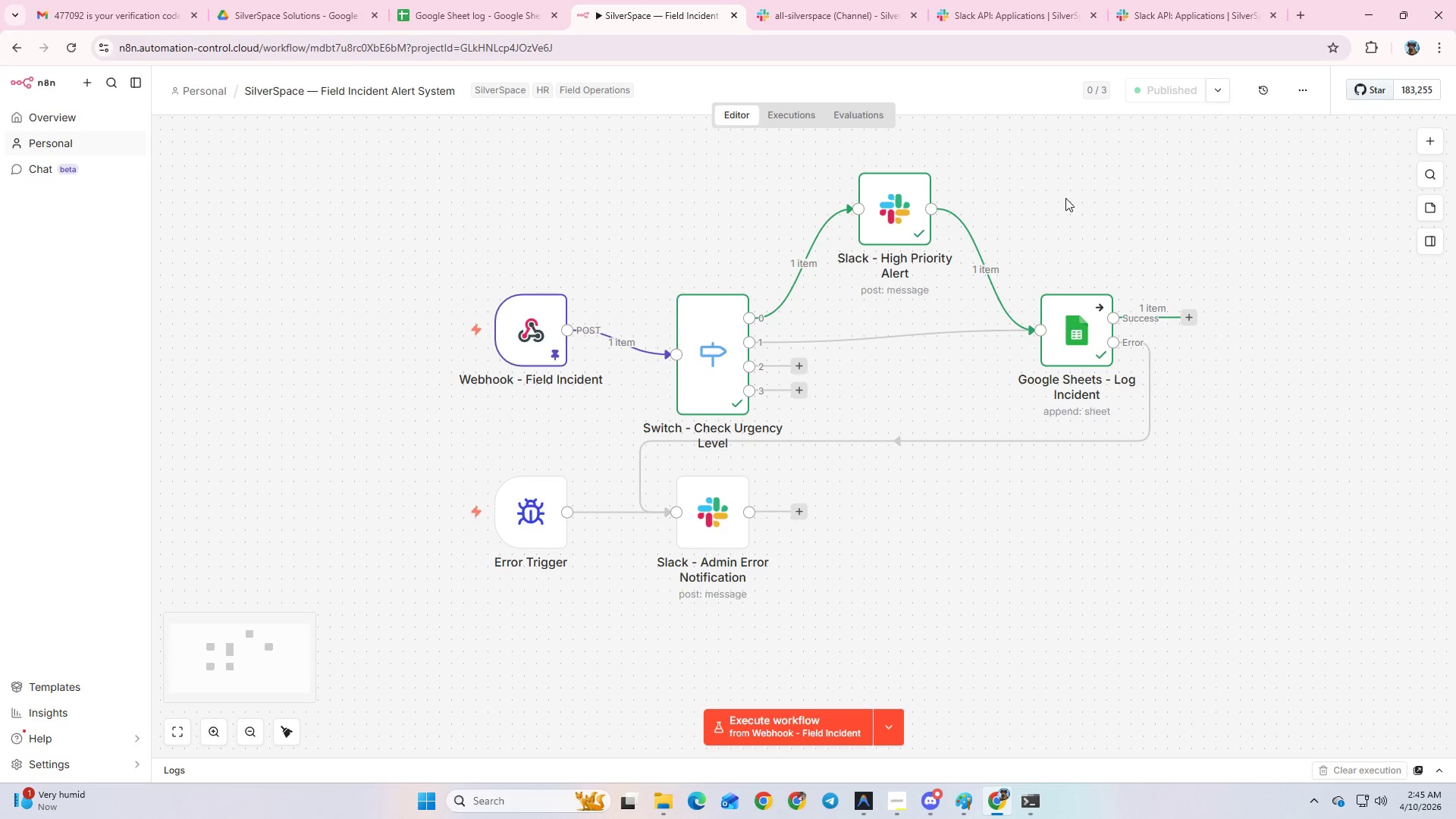 
left_click([1079, 193])
 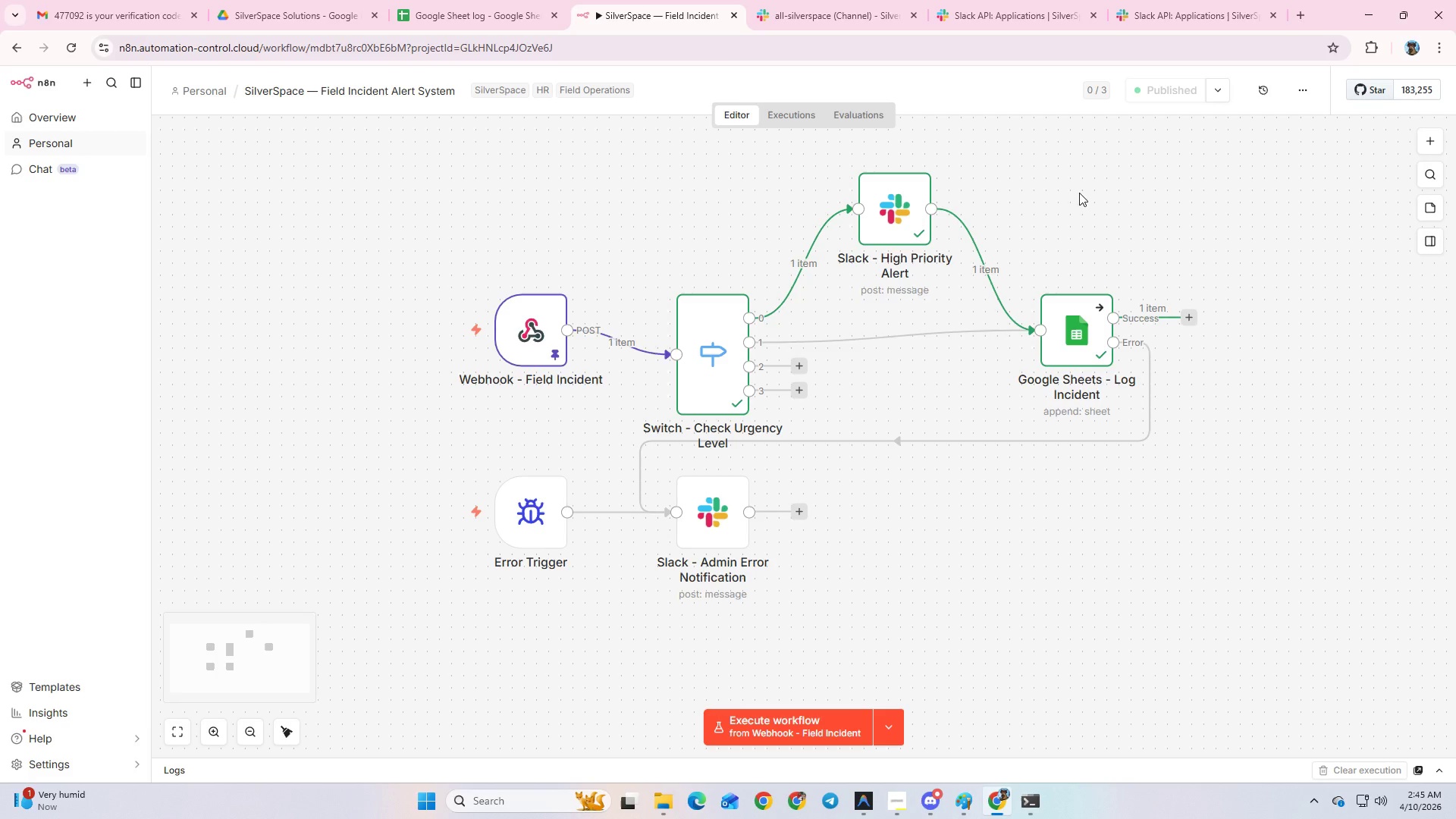 
hold_key(key=ShiftLeft, duration=1.2)
 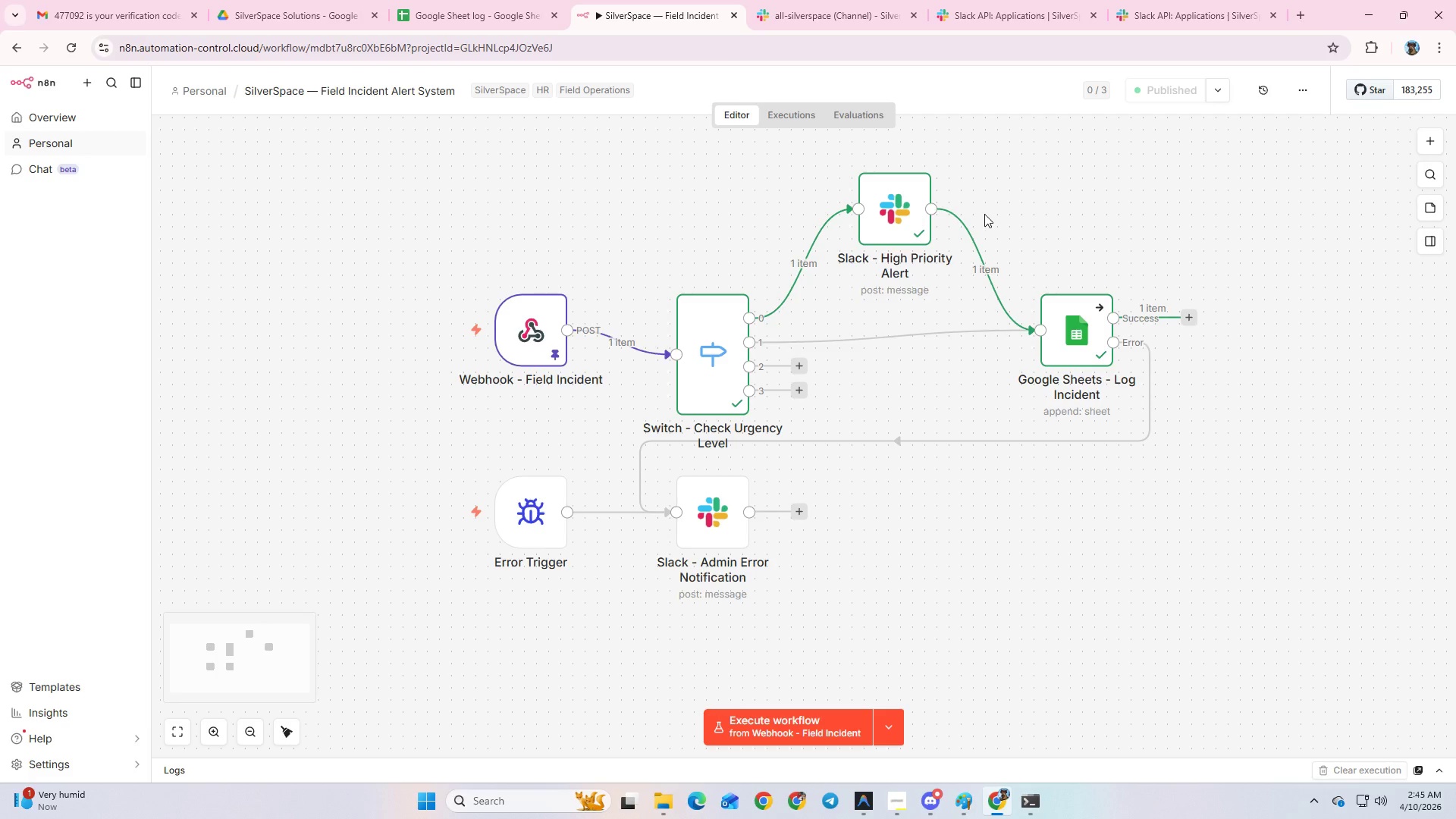 
hold_key(key=MetaLeft, duration=1.16)
 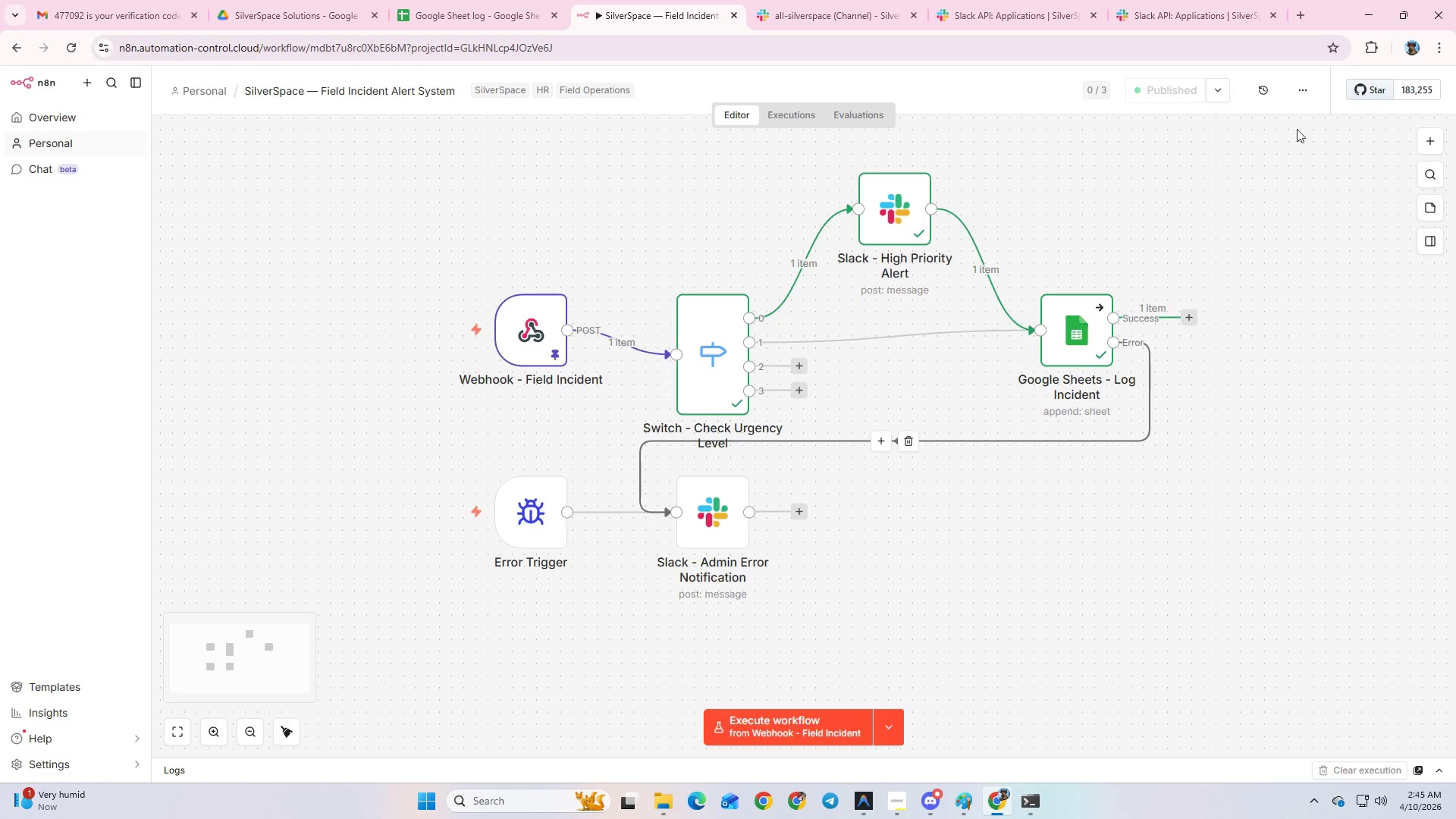 
wait(6.52)
 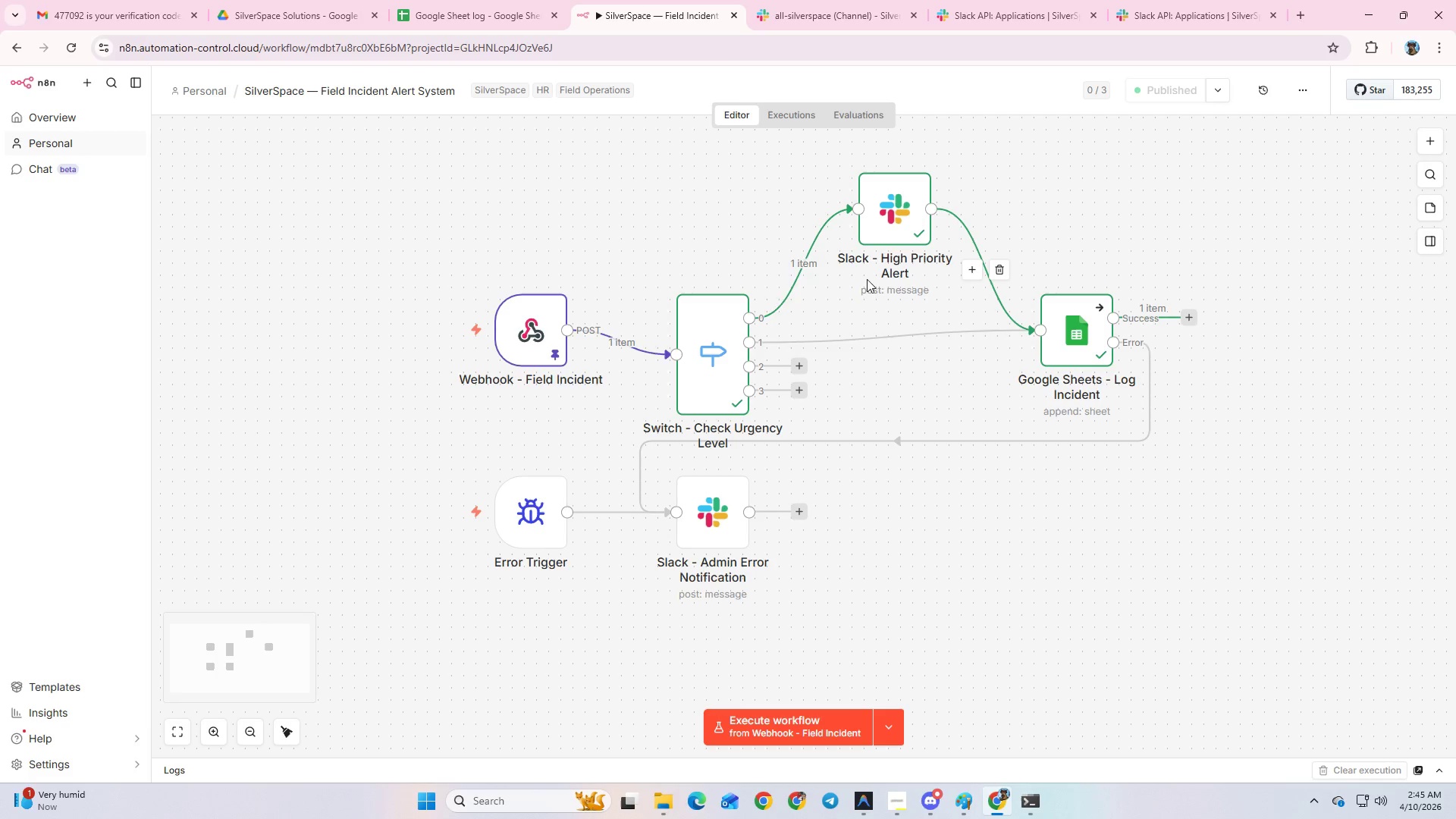 
left_click([1287, 177])
 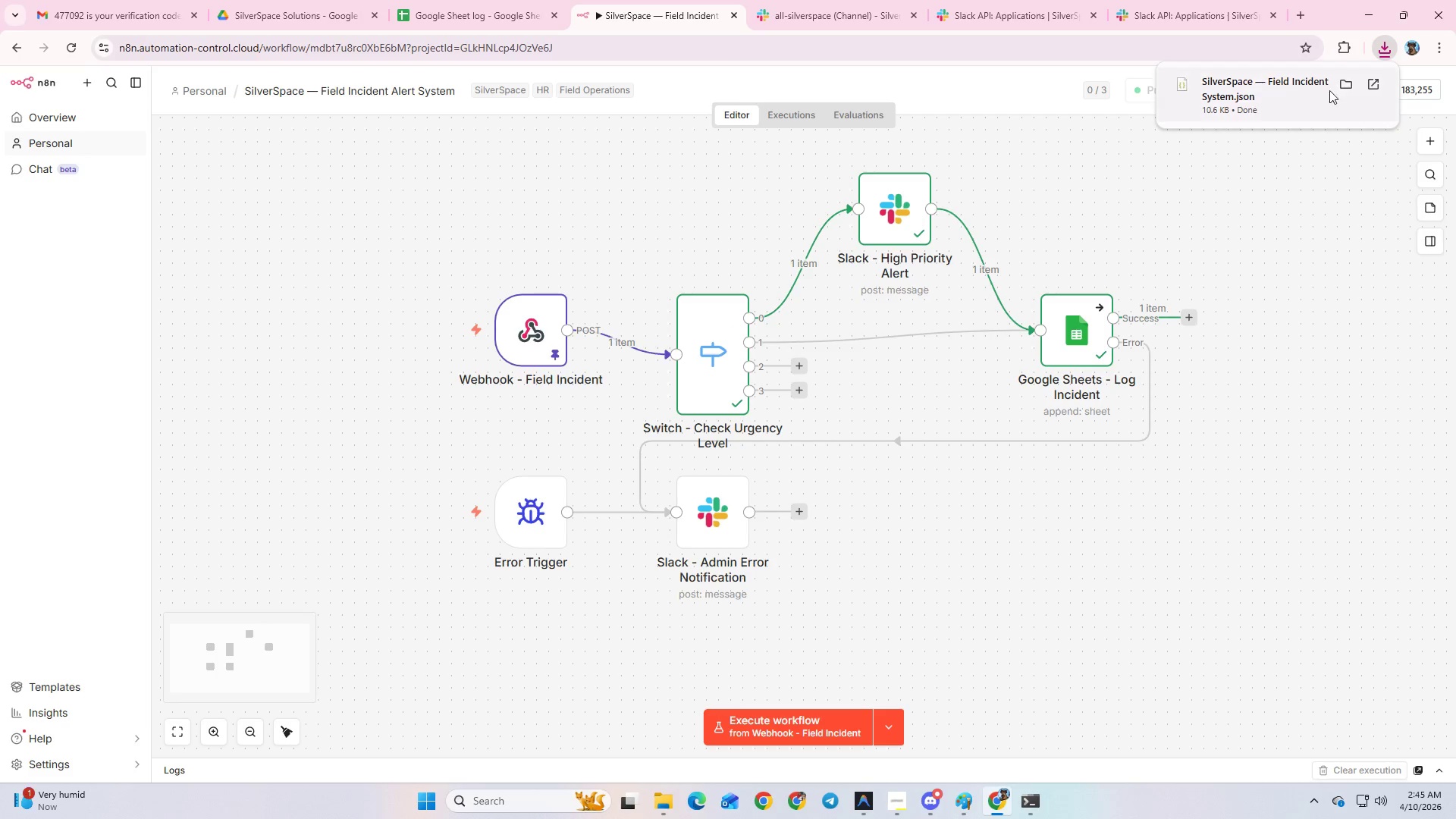 
left_click([1341, 85])
 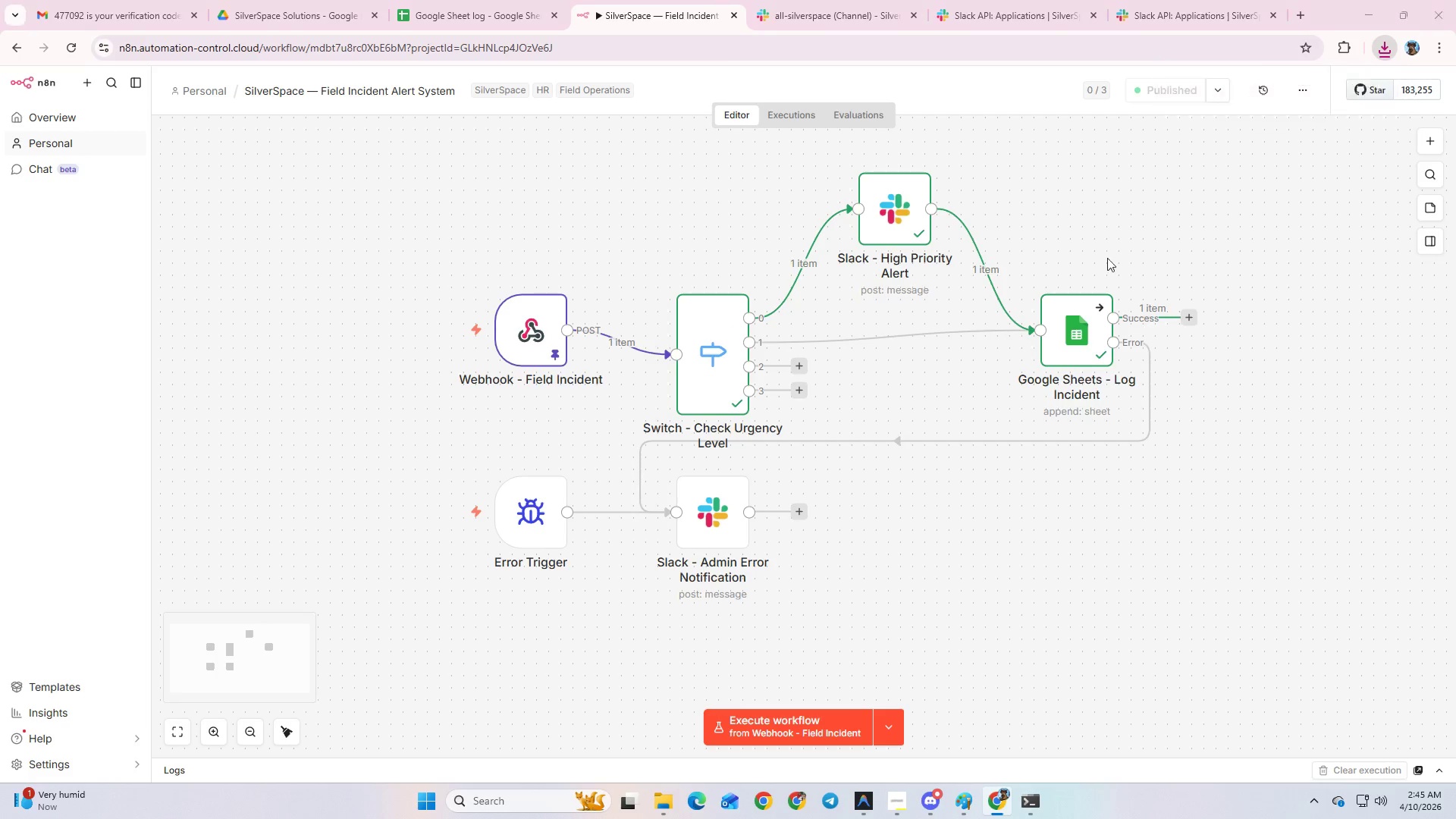 
key(Control+X)
 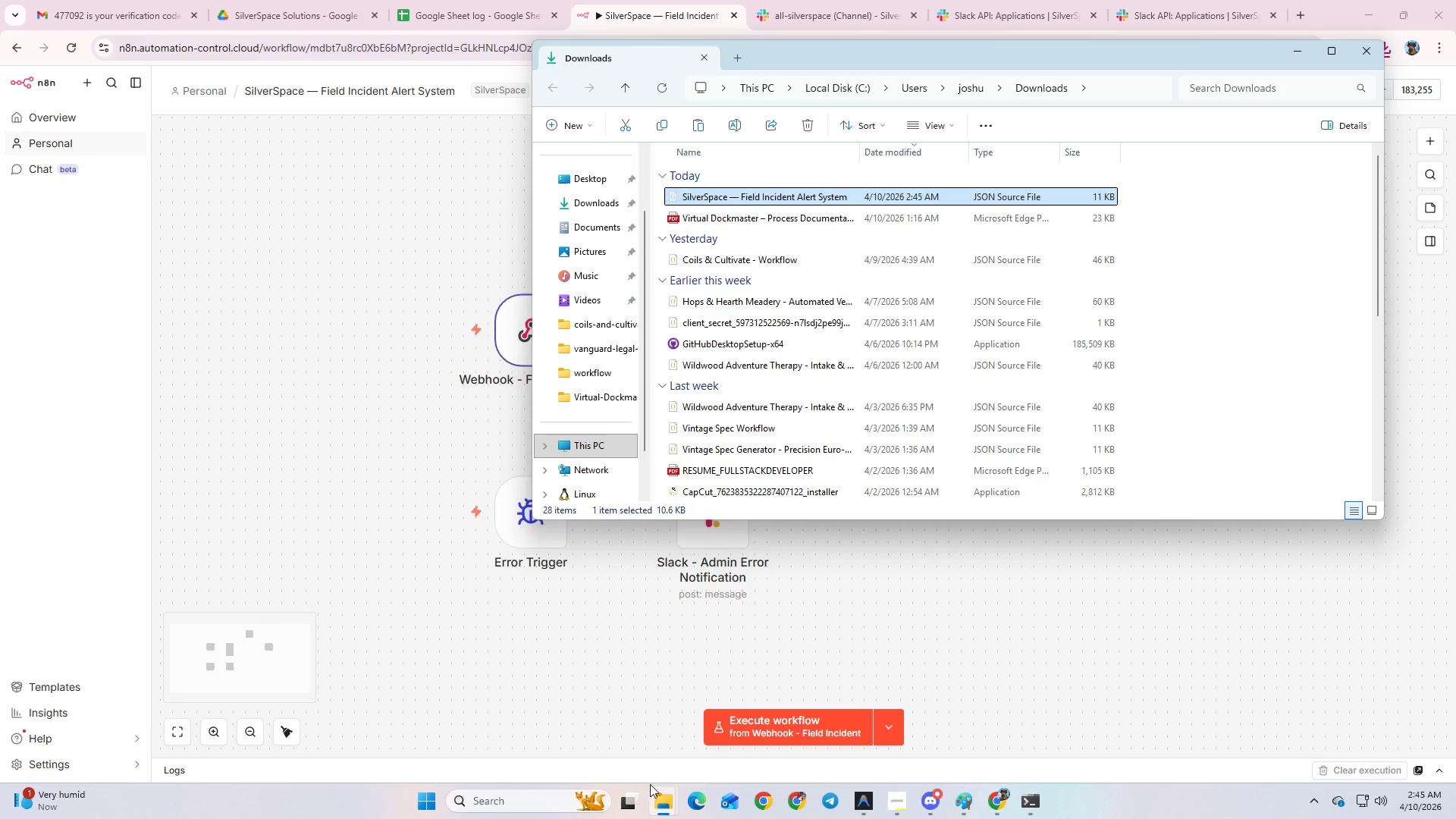 
left_click([661, 788])
 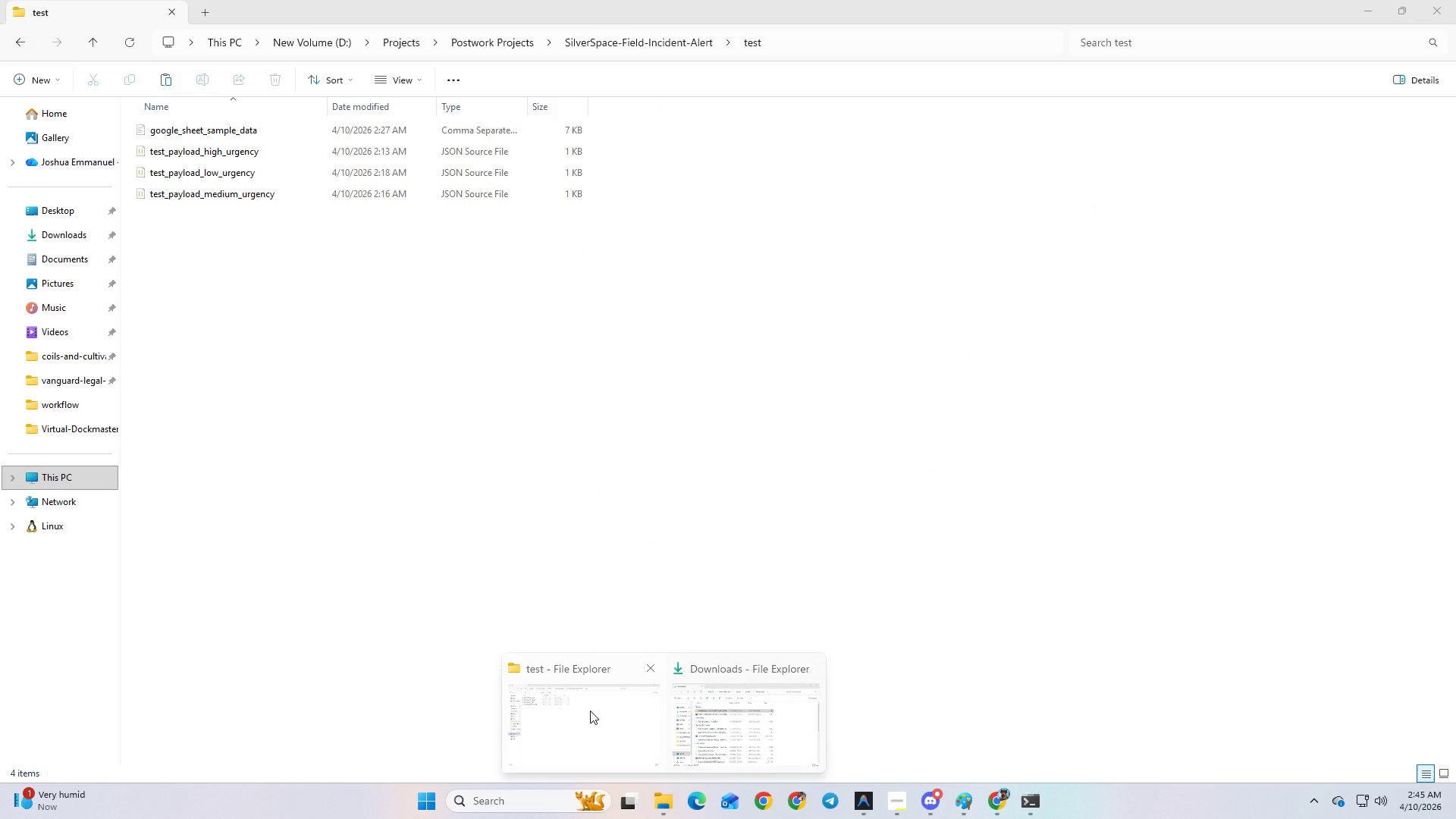 
left_click([590, 711])
 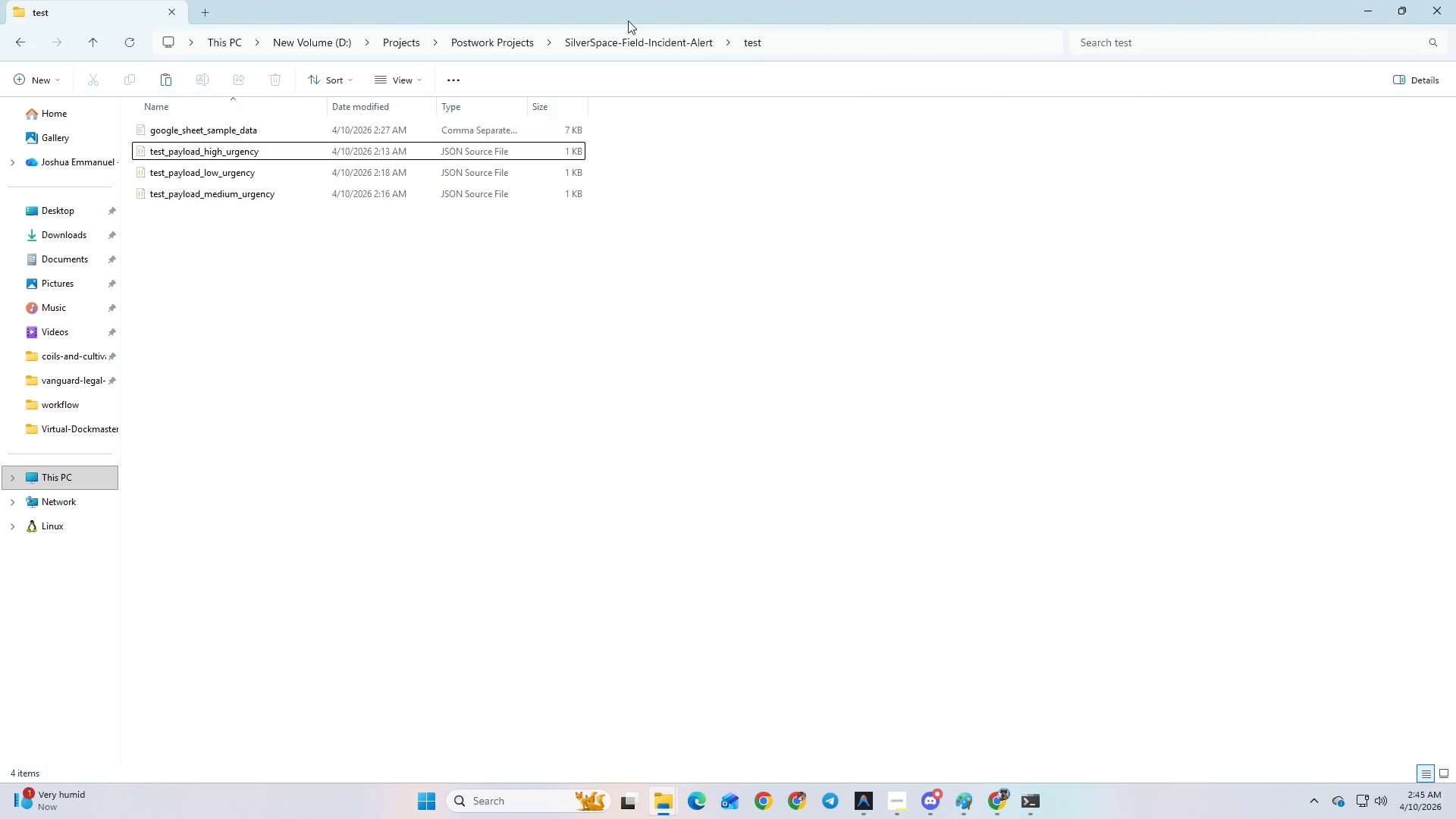 
left_click([623, 32])
 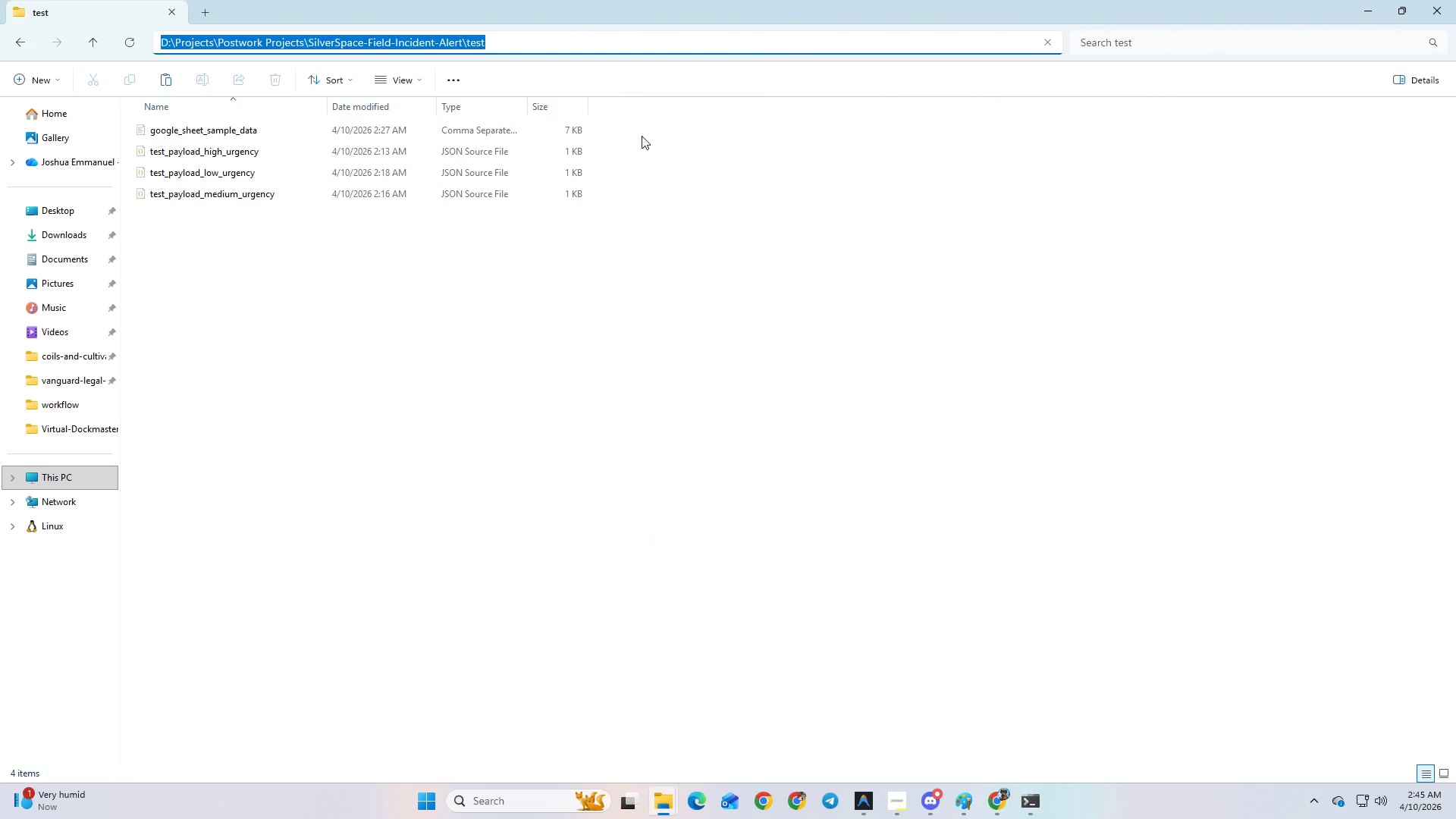 
left_click_drag(start_coordinate=[808, 384], to_coordinate=[808, 374])
 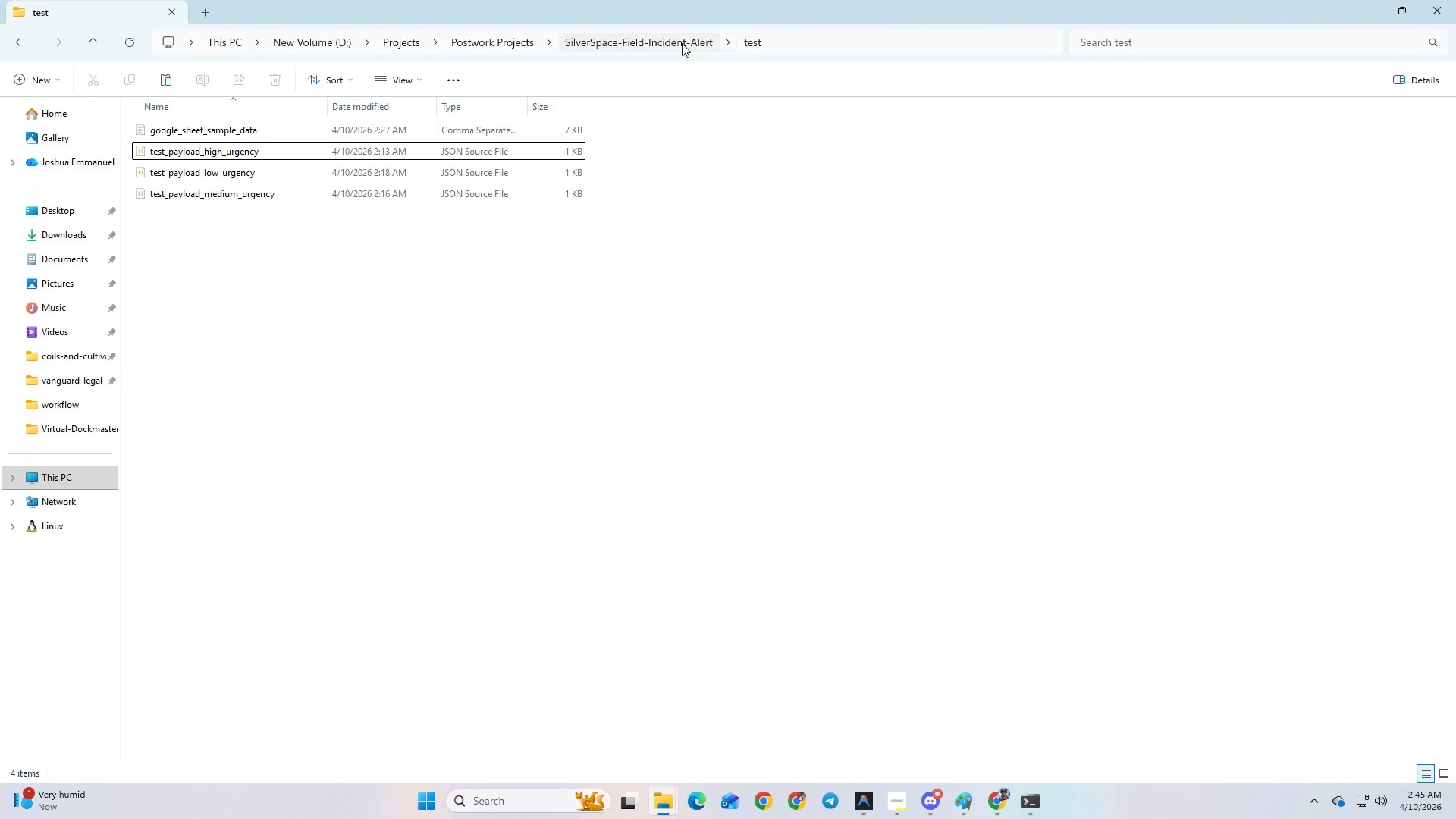 
double_click([681, 43])
 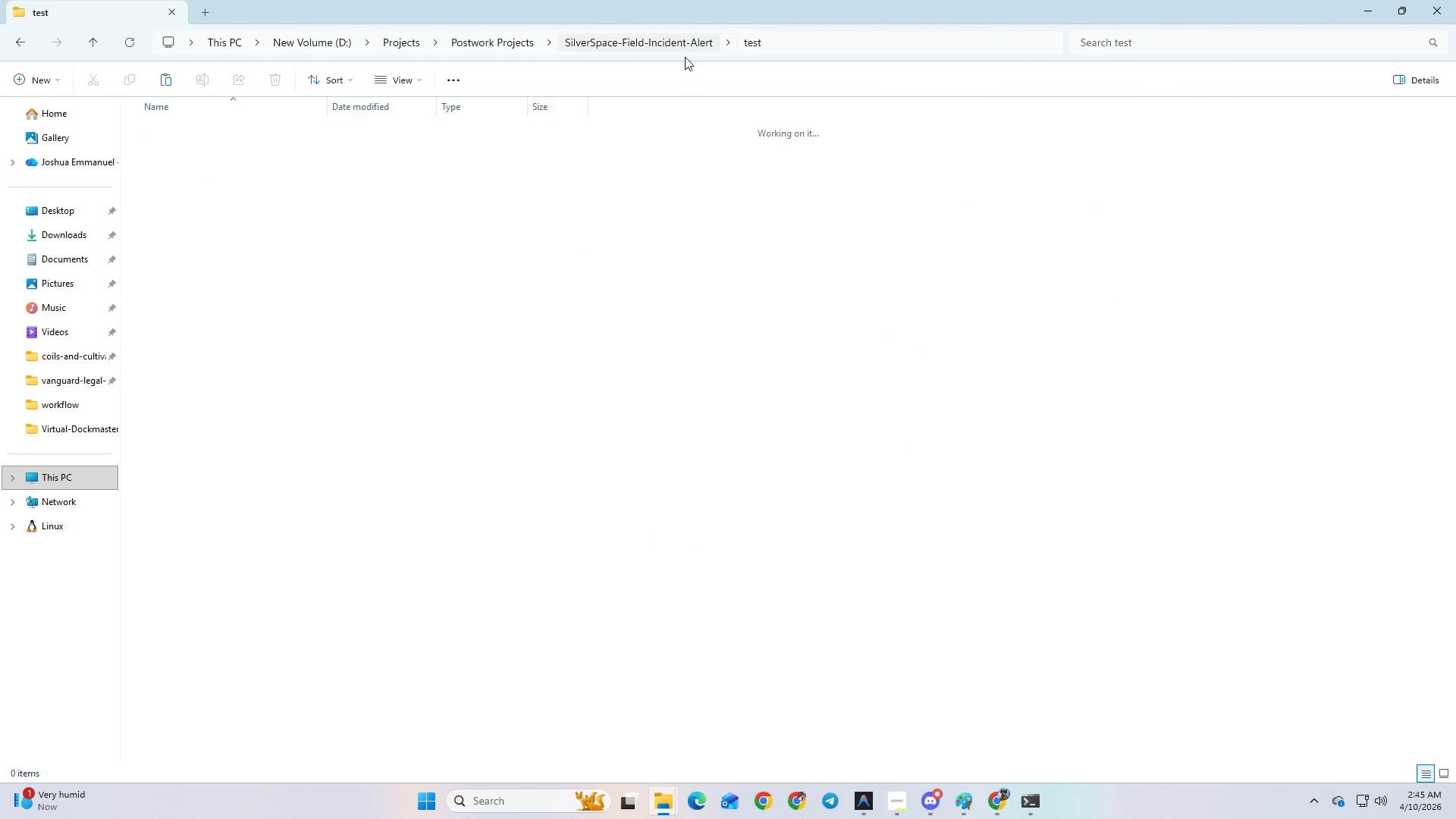 
hold_key(key=ControlLeft, duration=0.58)
 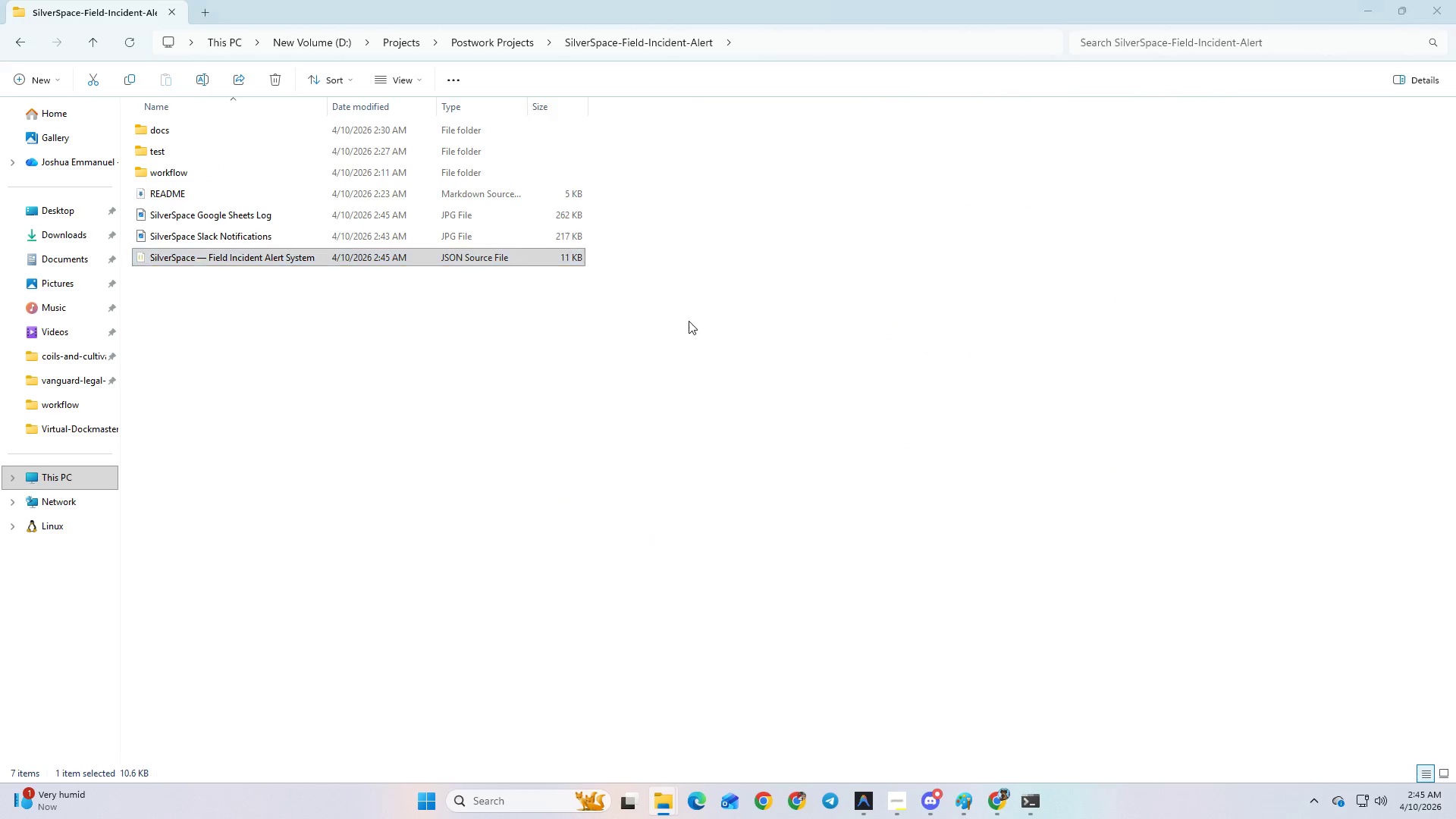 
key(V)
 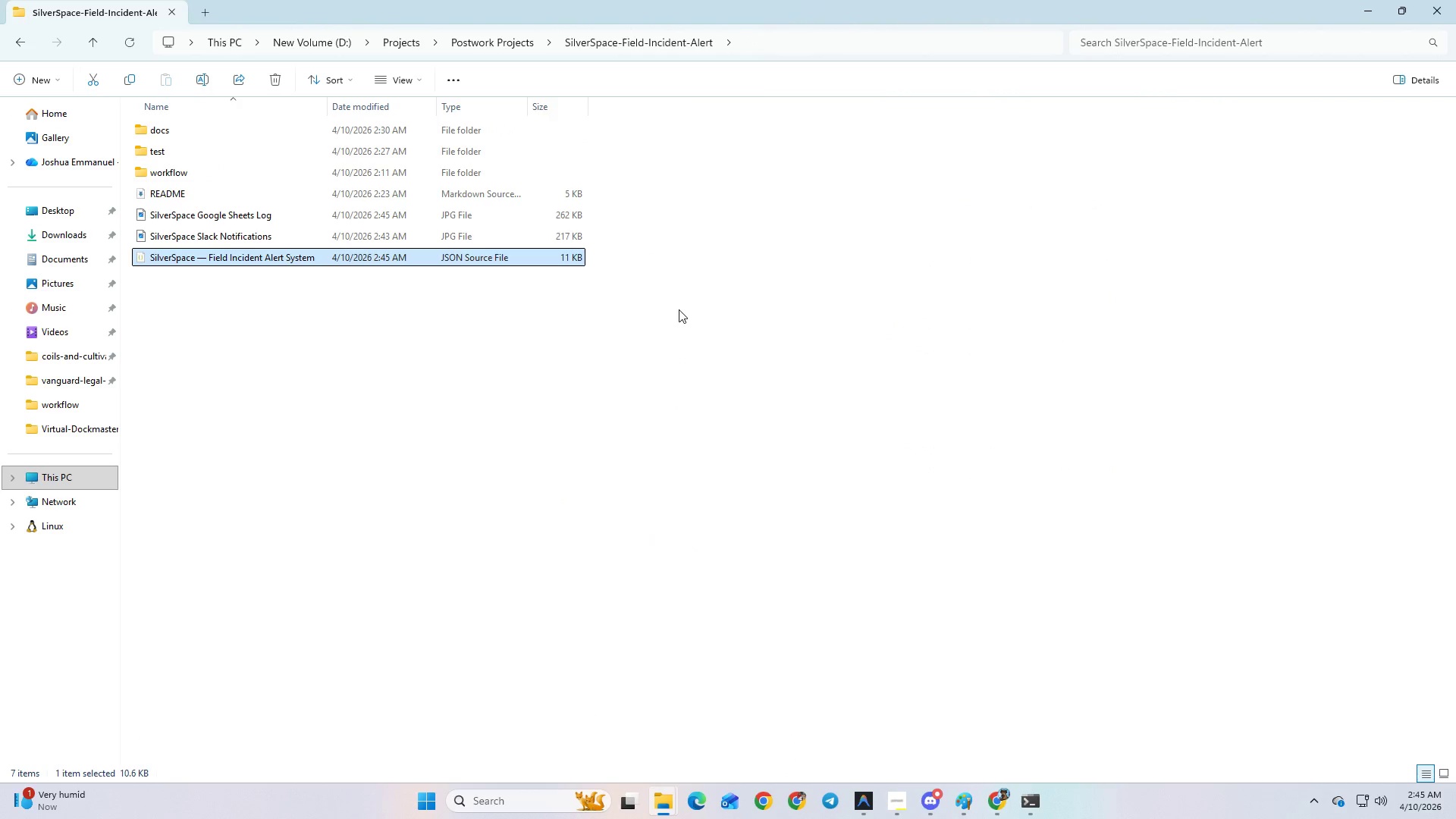 
key(Alt+AltLeft)
 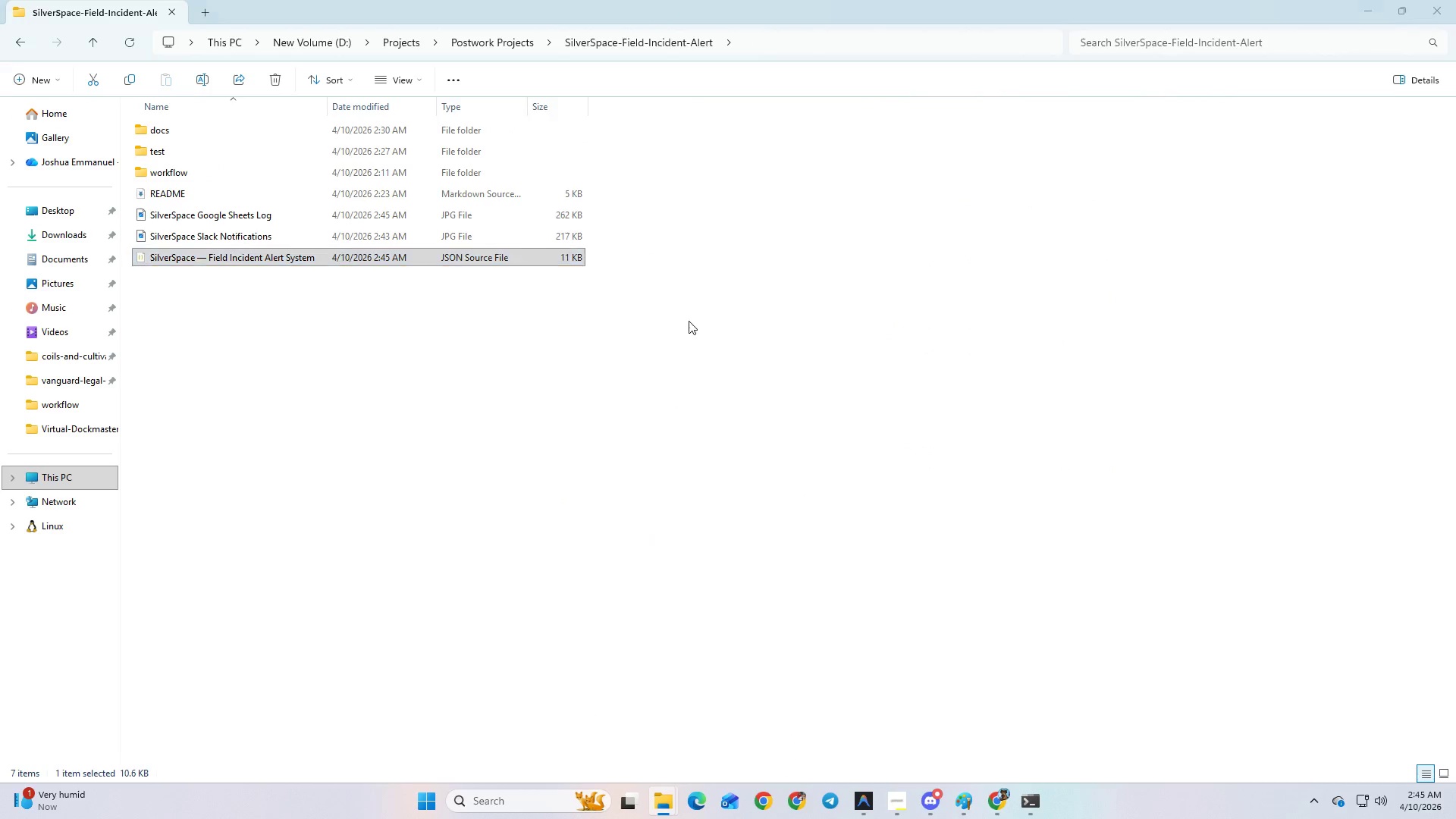 
key(Alt+Tab)
 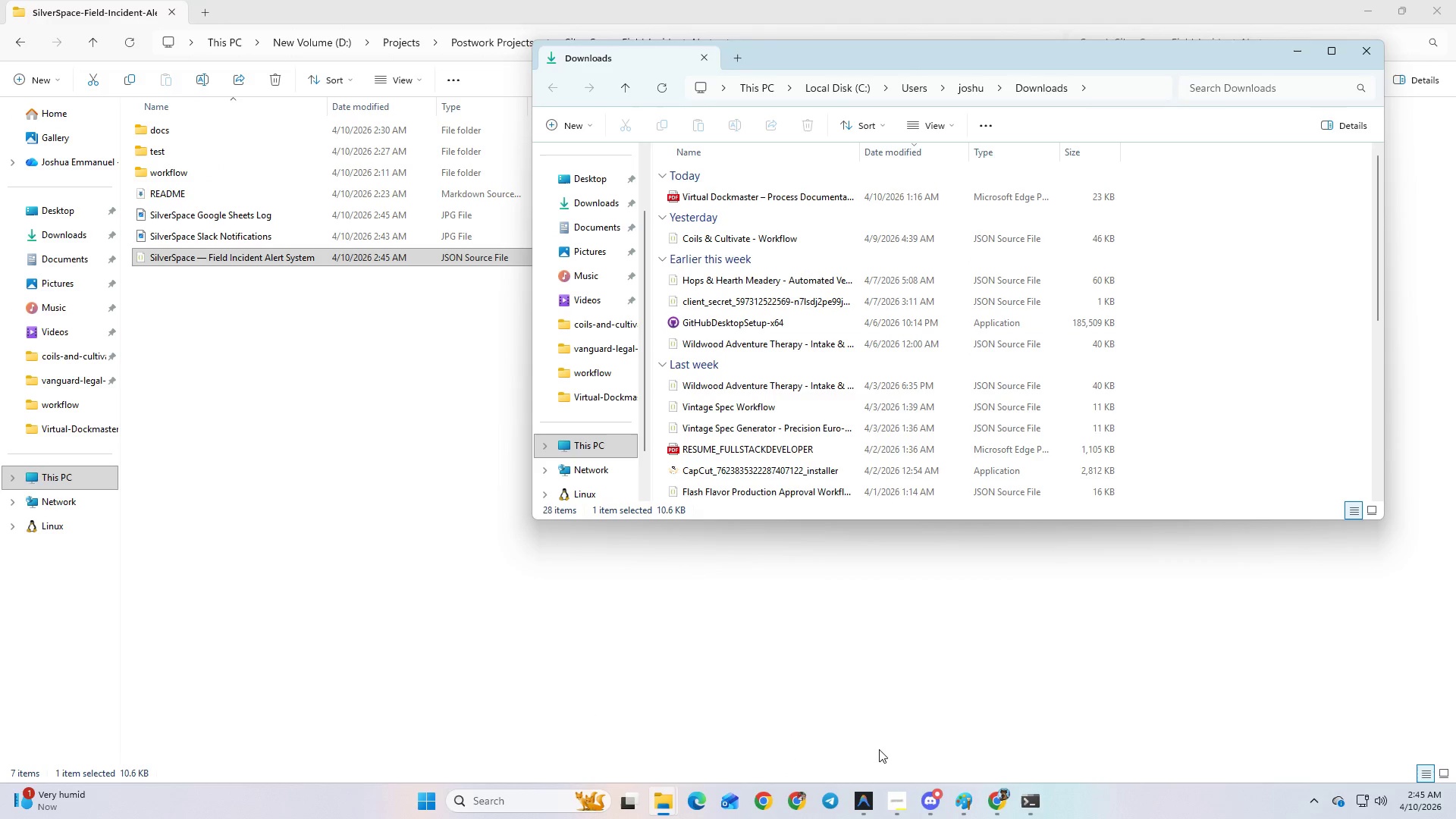 
left_click([902, 796])